 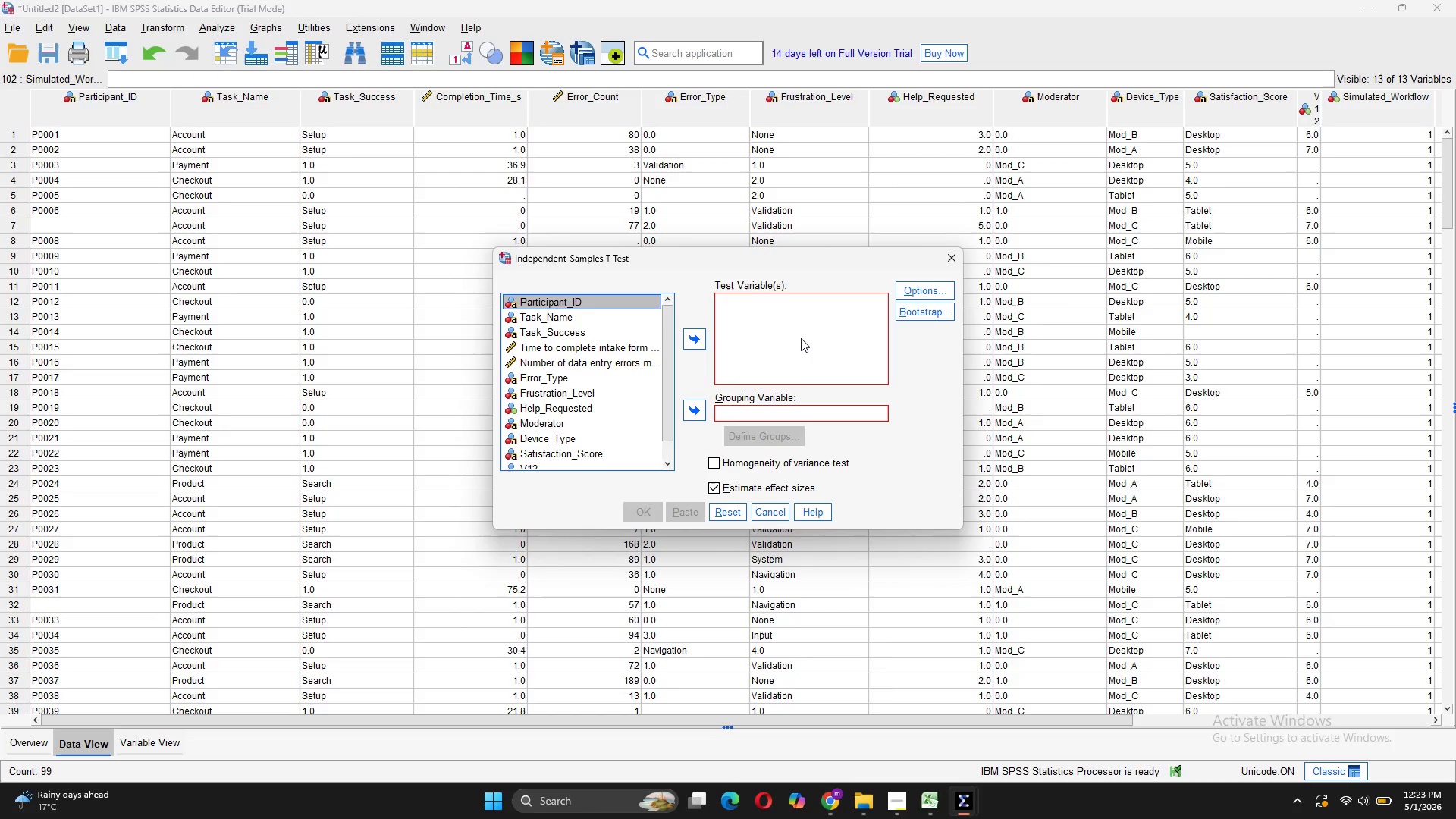 
left_click_drag(start_coordinate=[571, 350], to_coordinate=[739, 333])
 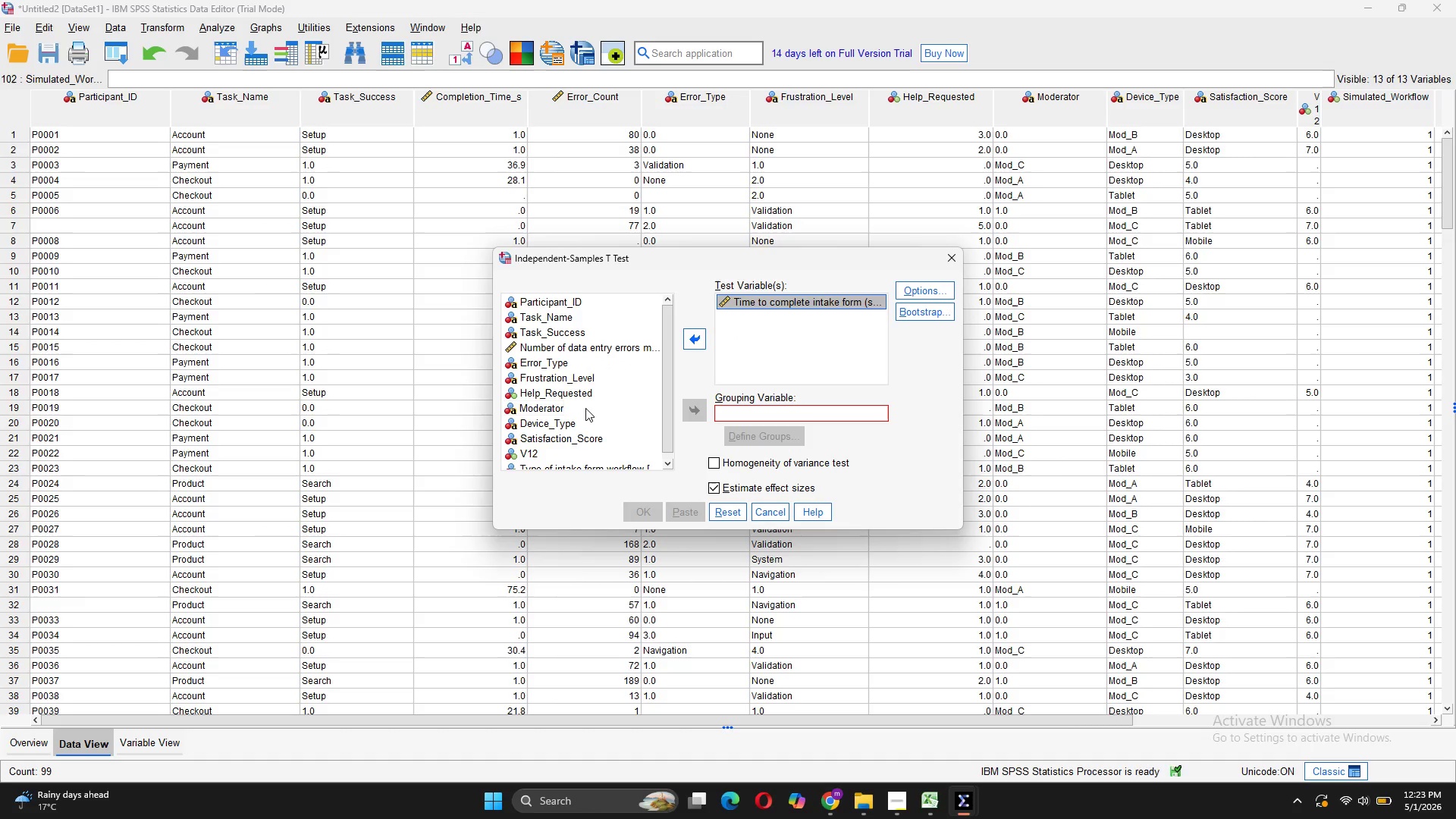 
scroll: coordinate [592, 420], scroll_direction: down, amount: 2.0
 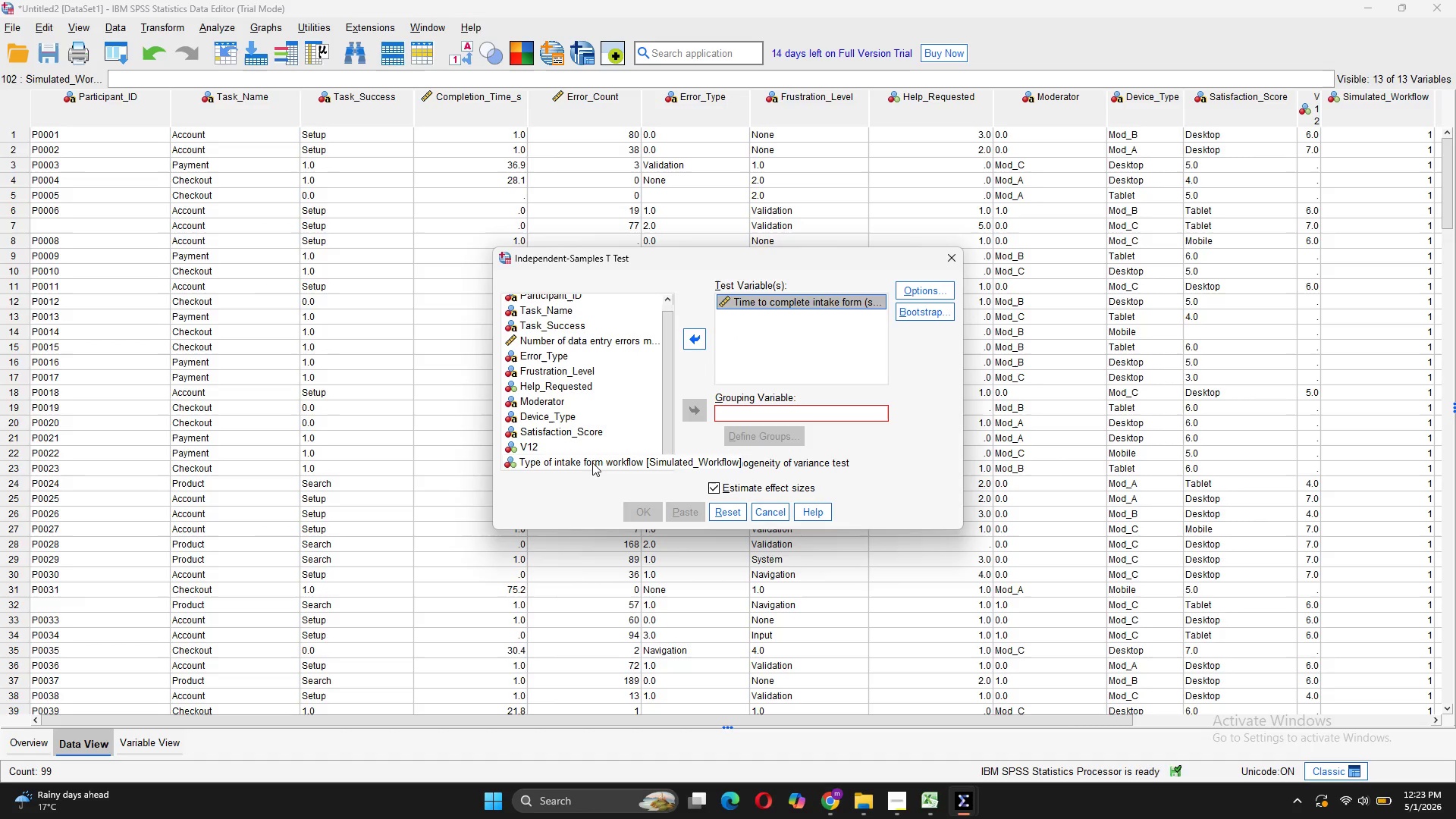 
left_click([593, 462])
 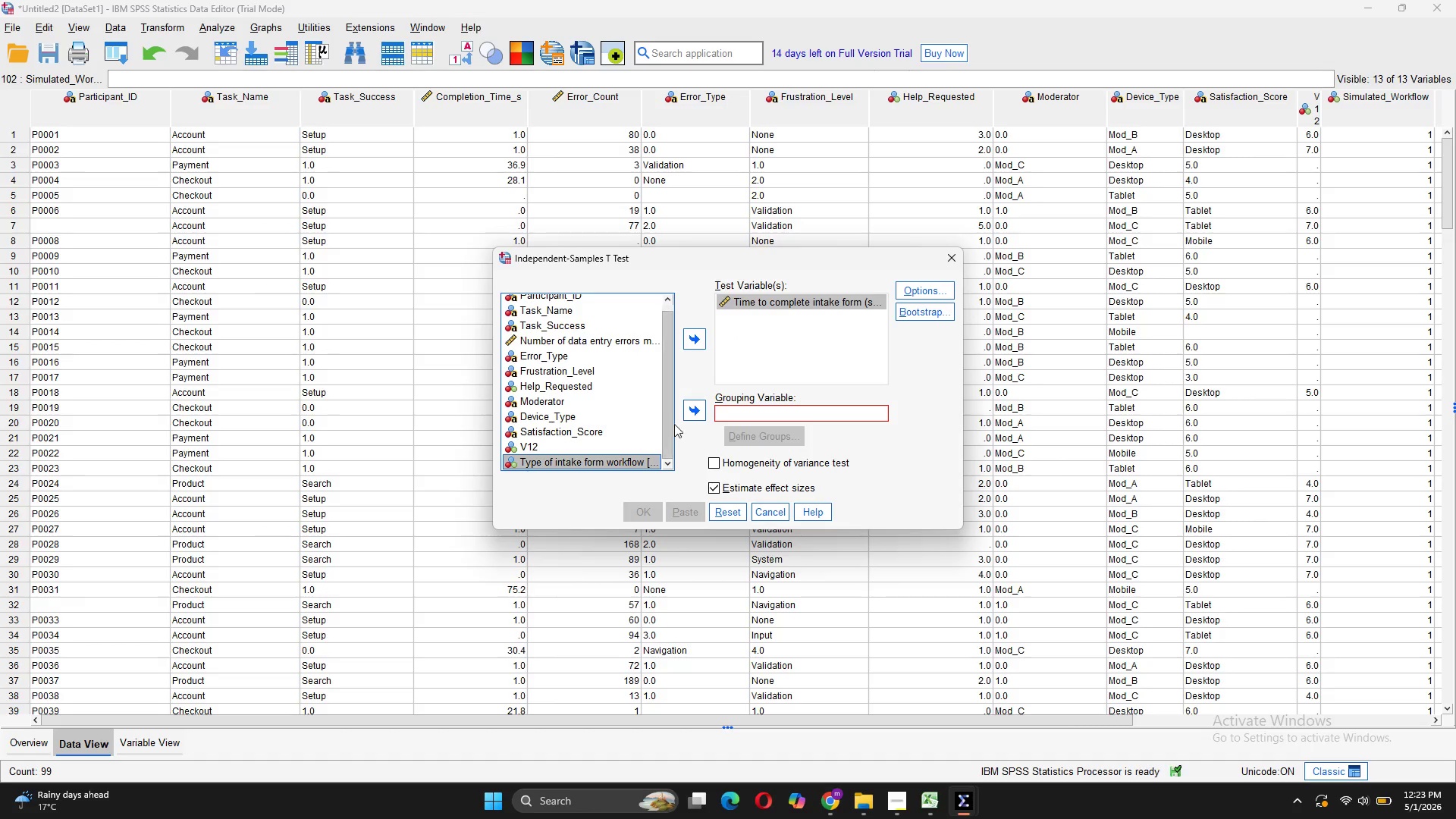 
left_click([696, 412])
 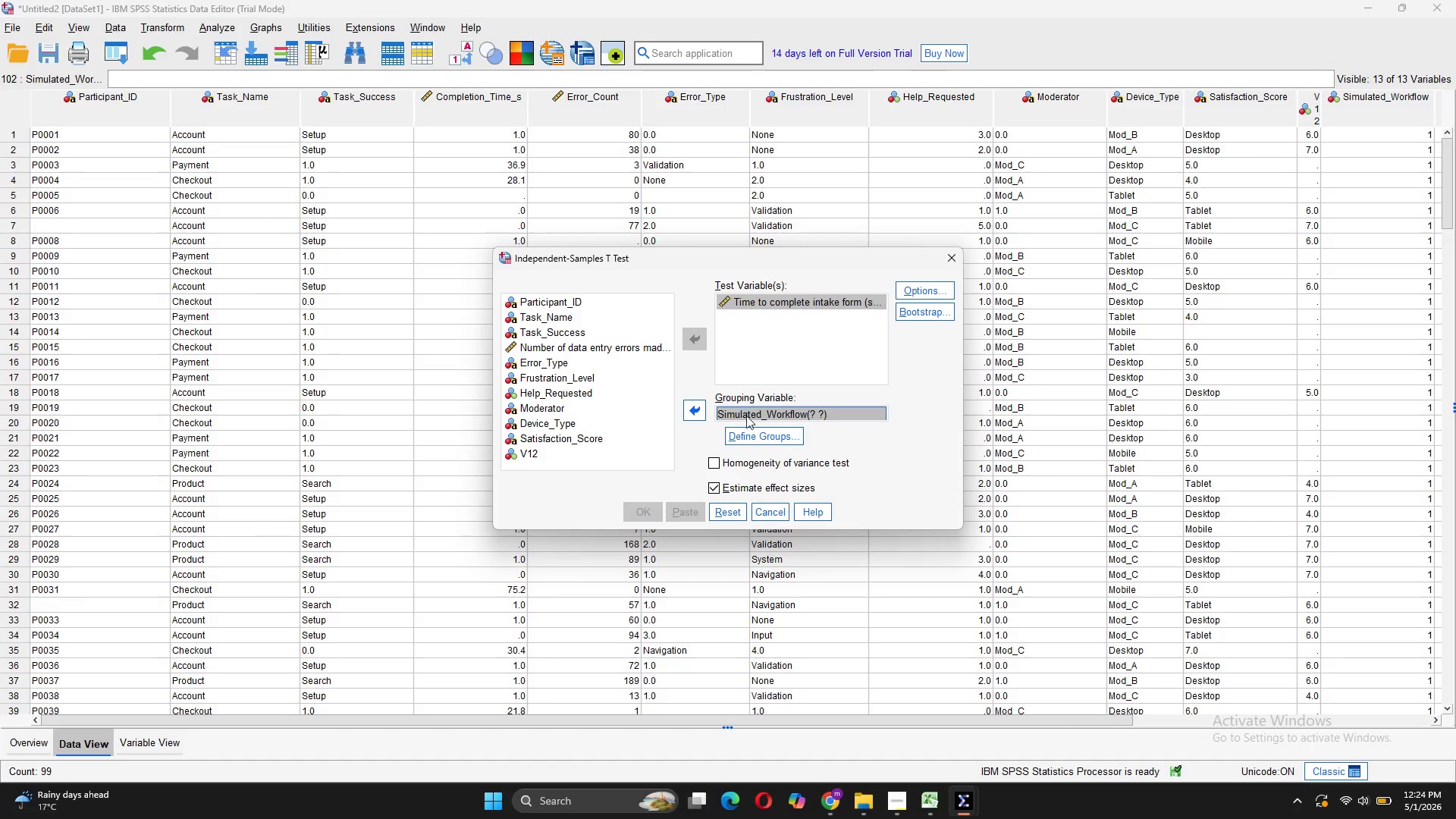 
wait(7.66)
 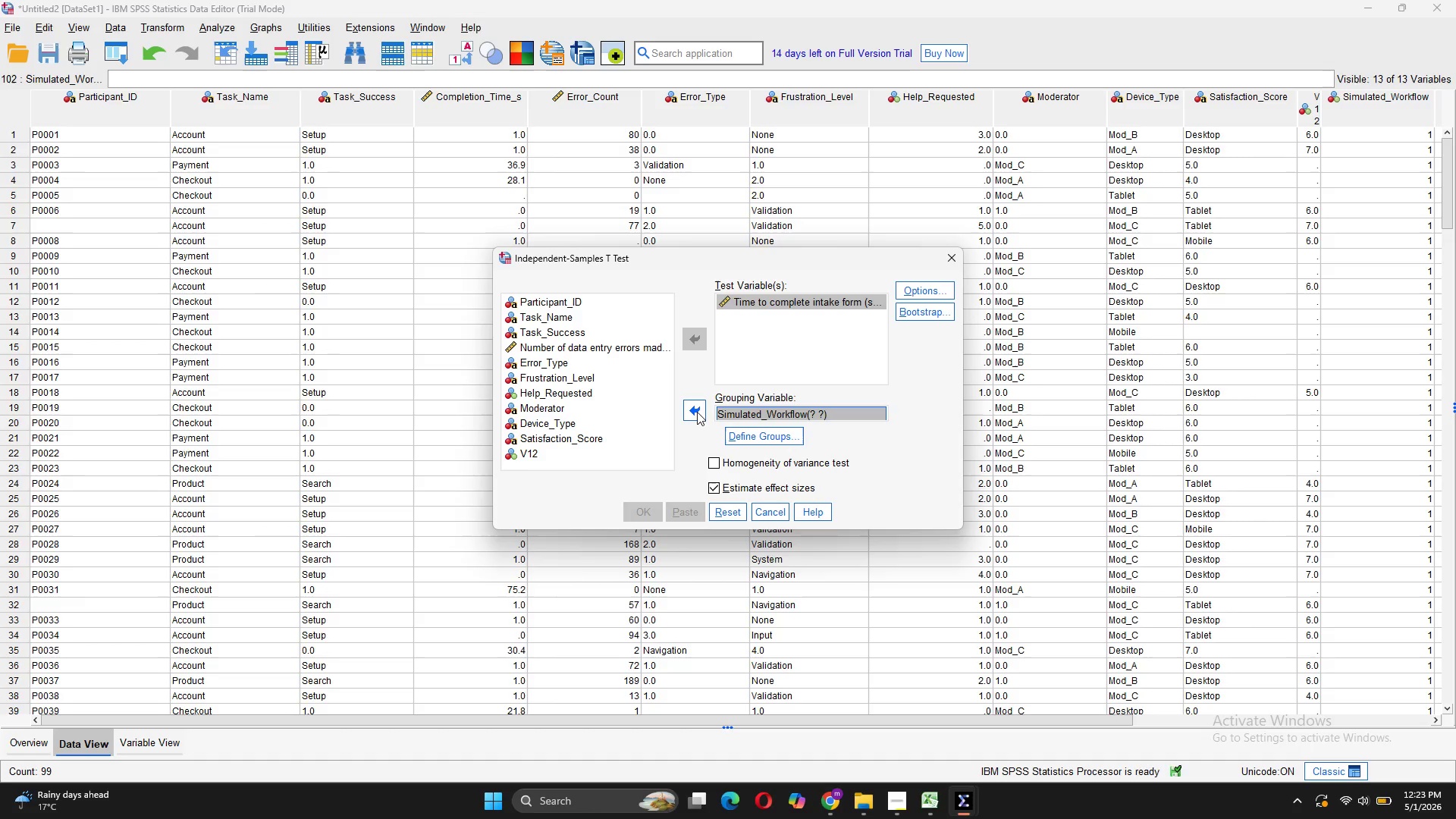 
left_click([729, 431])
 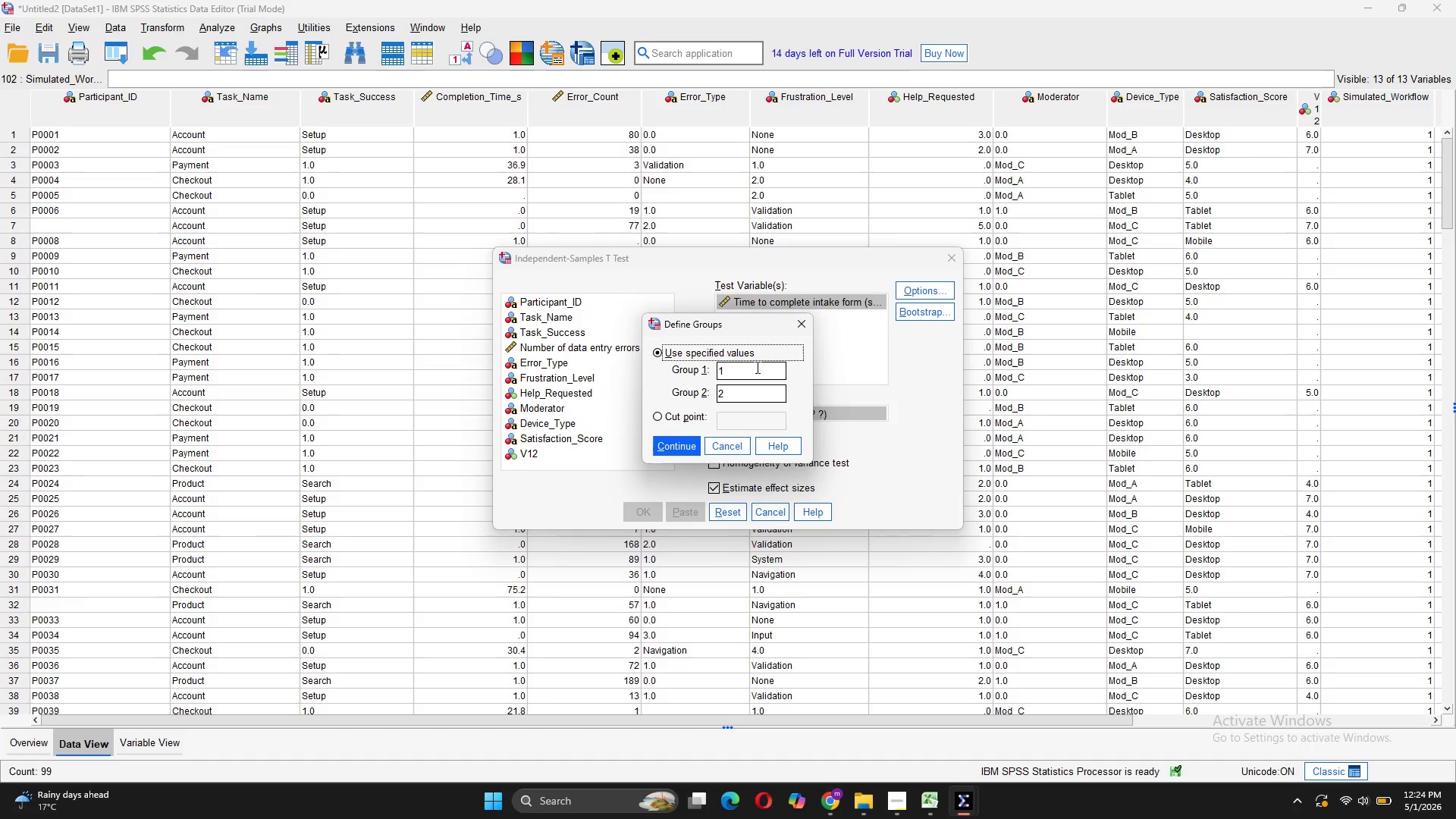 
wait(7.72)
 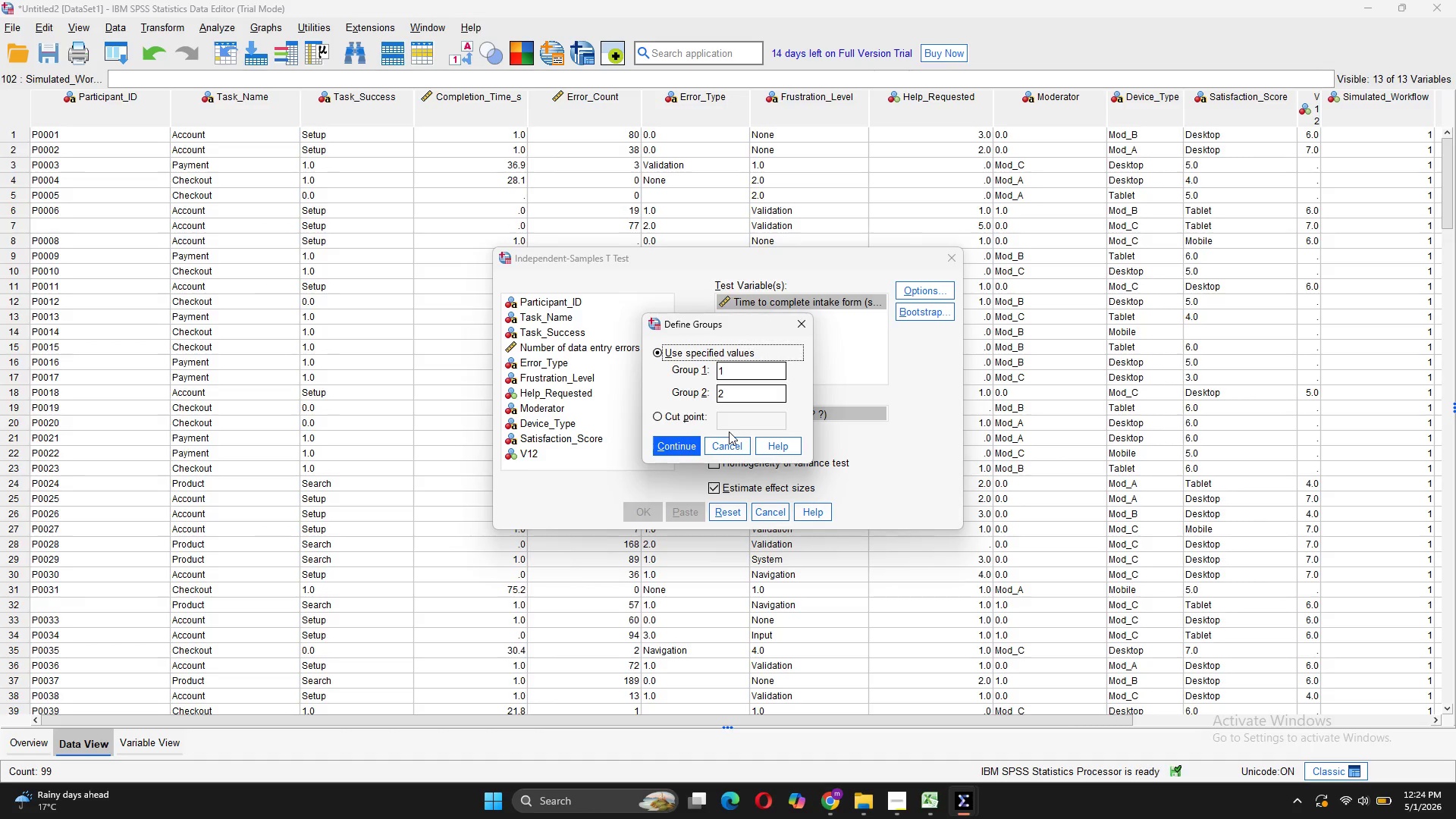 
left_click([665, 444])
 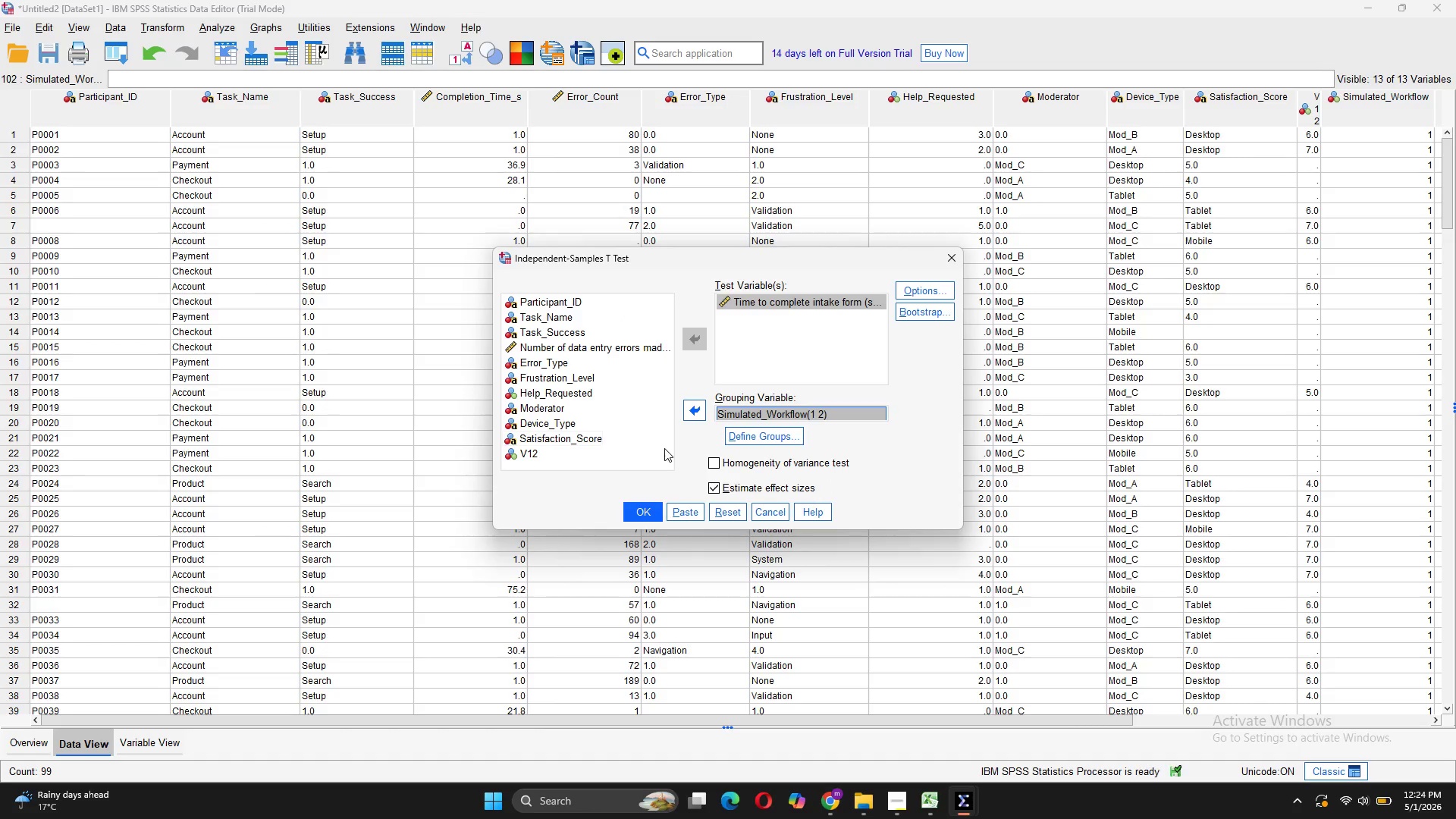 
left_click([644, 514])
 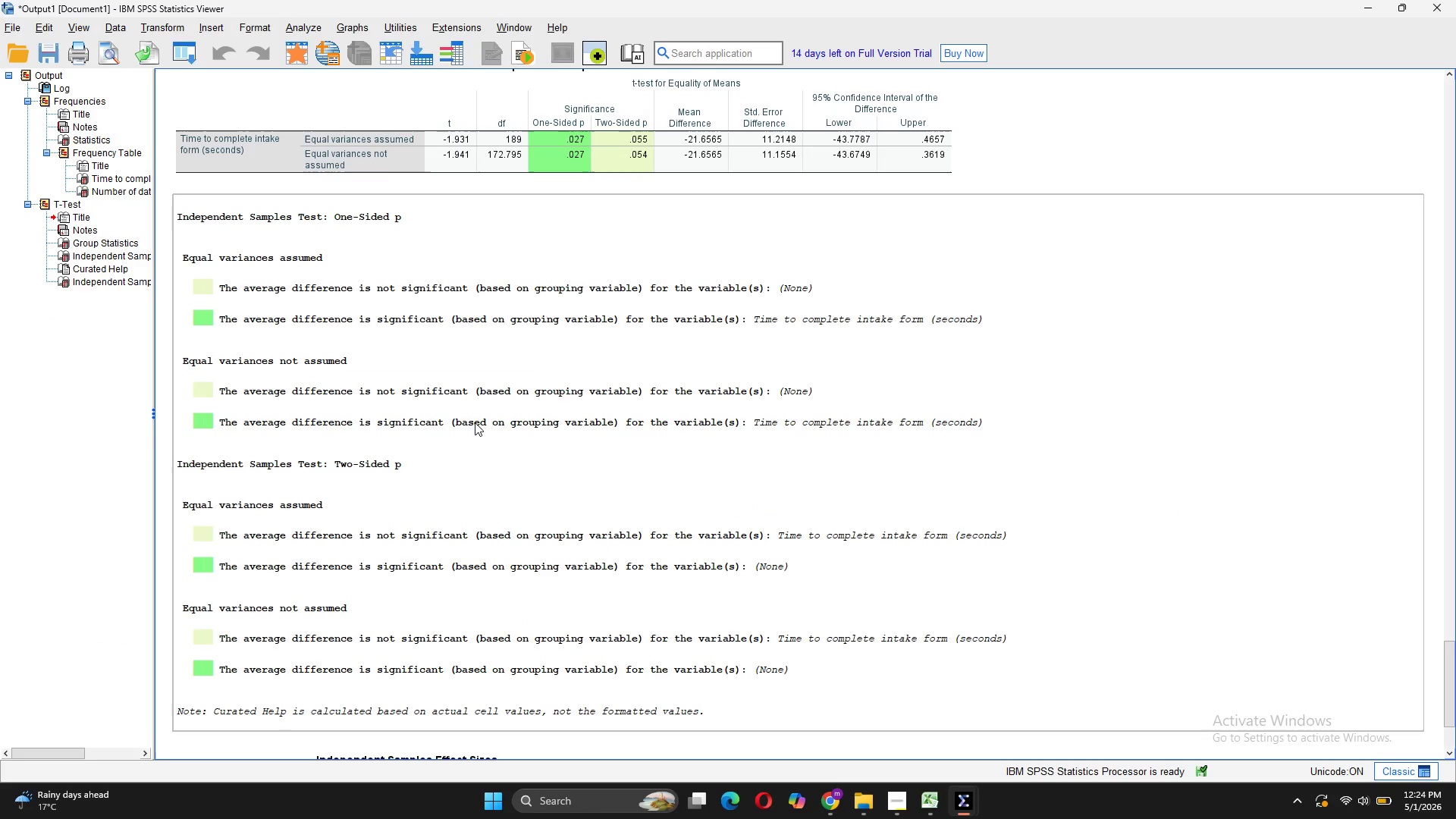 
mouse_move([291, 260])
 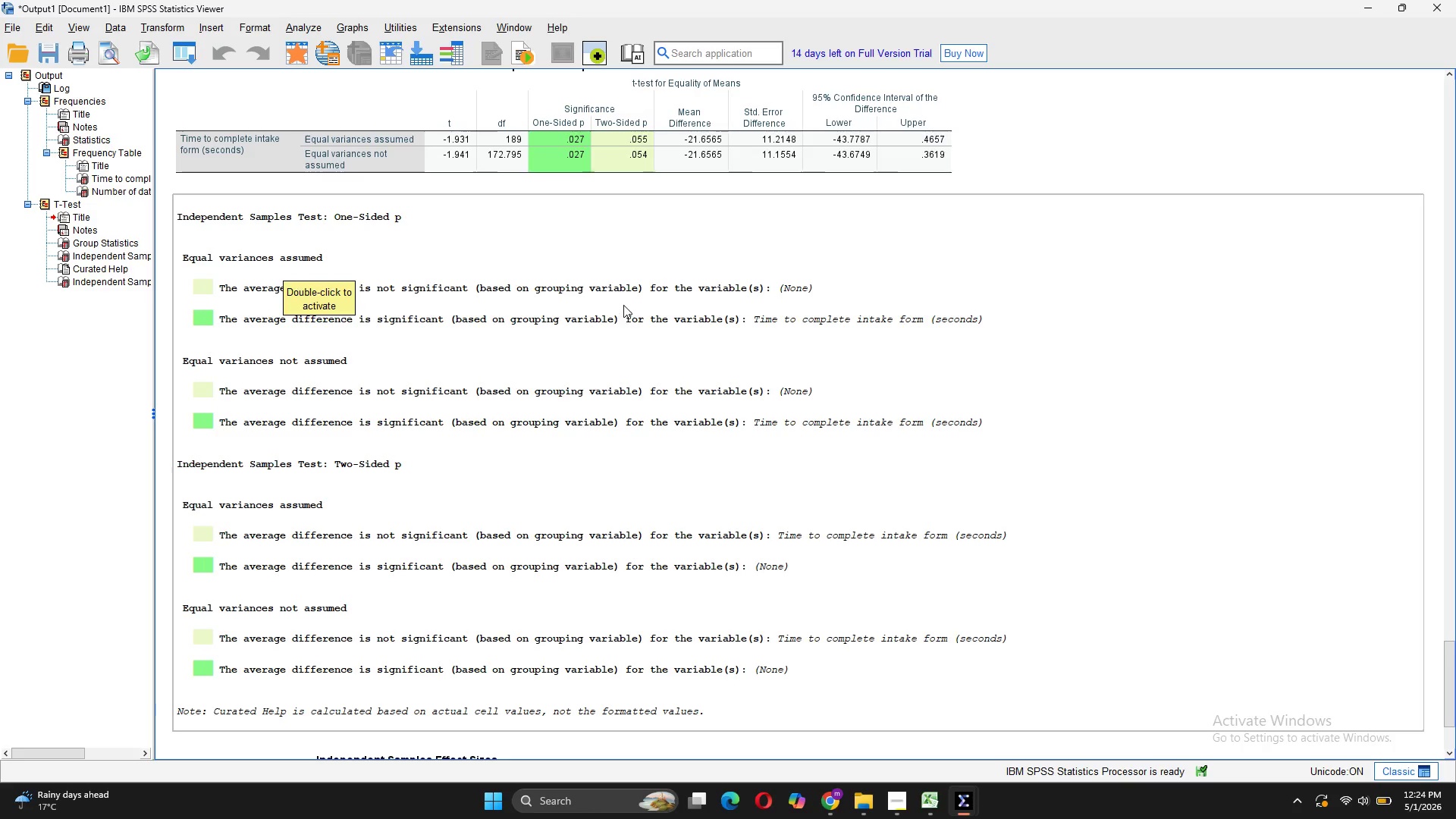 
wait(5.29)
 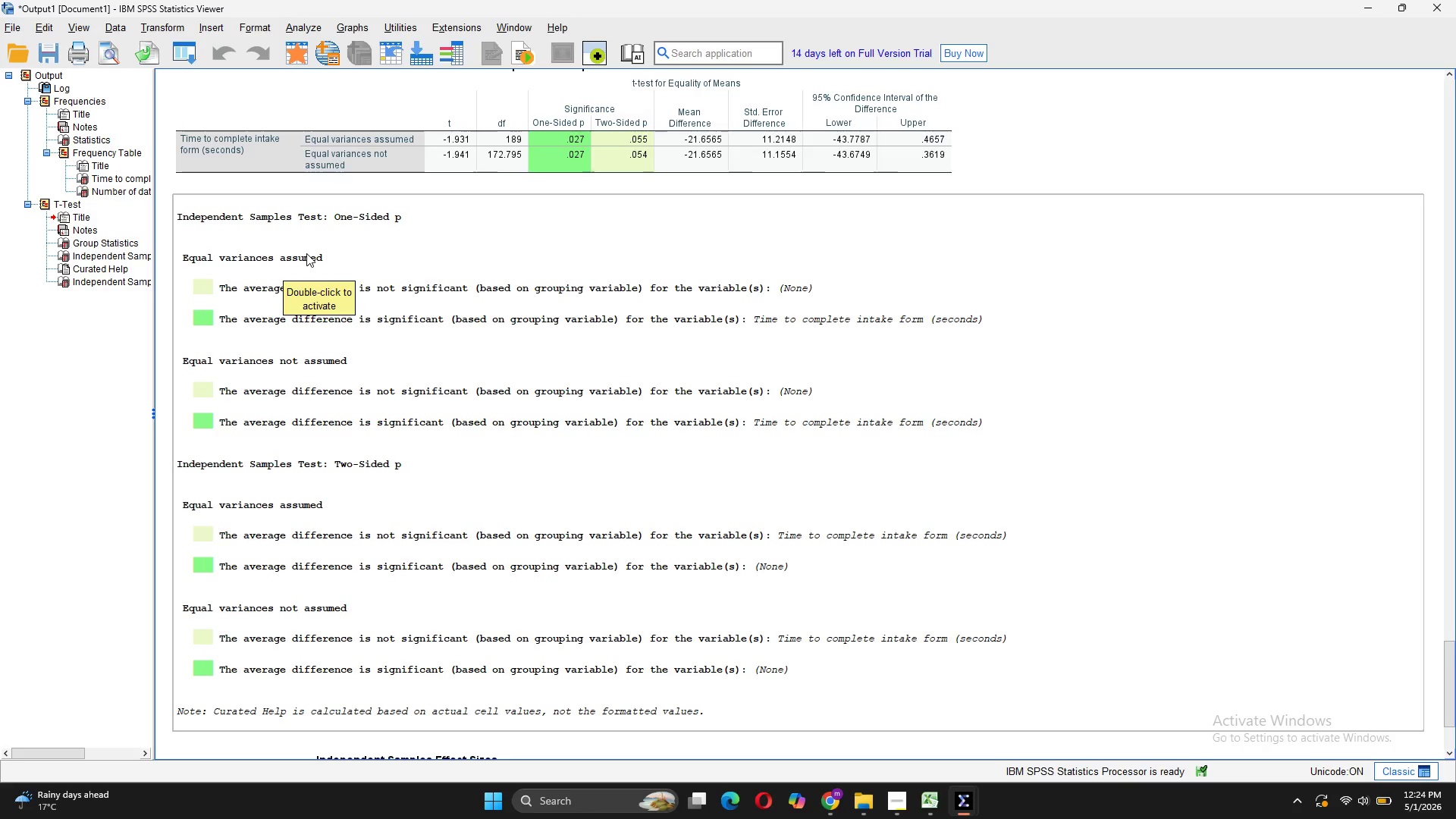 
scroll: coordinate [544, 343], scroll_direction: up, amount: 1.0
 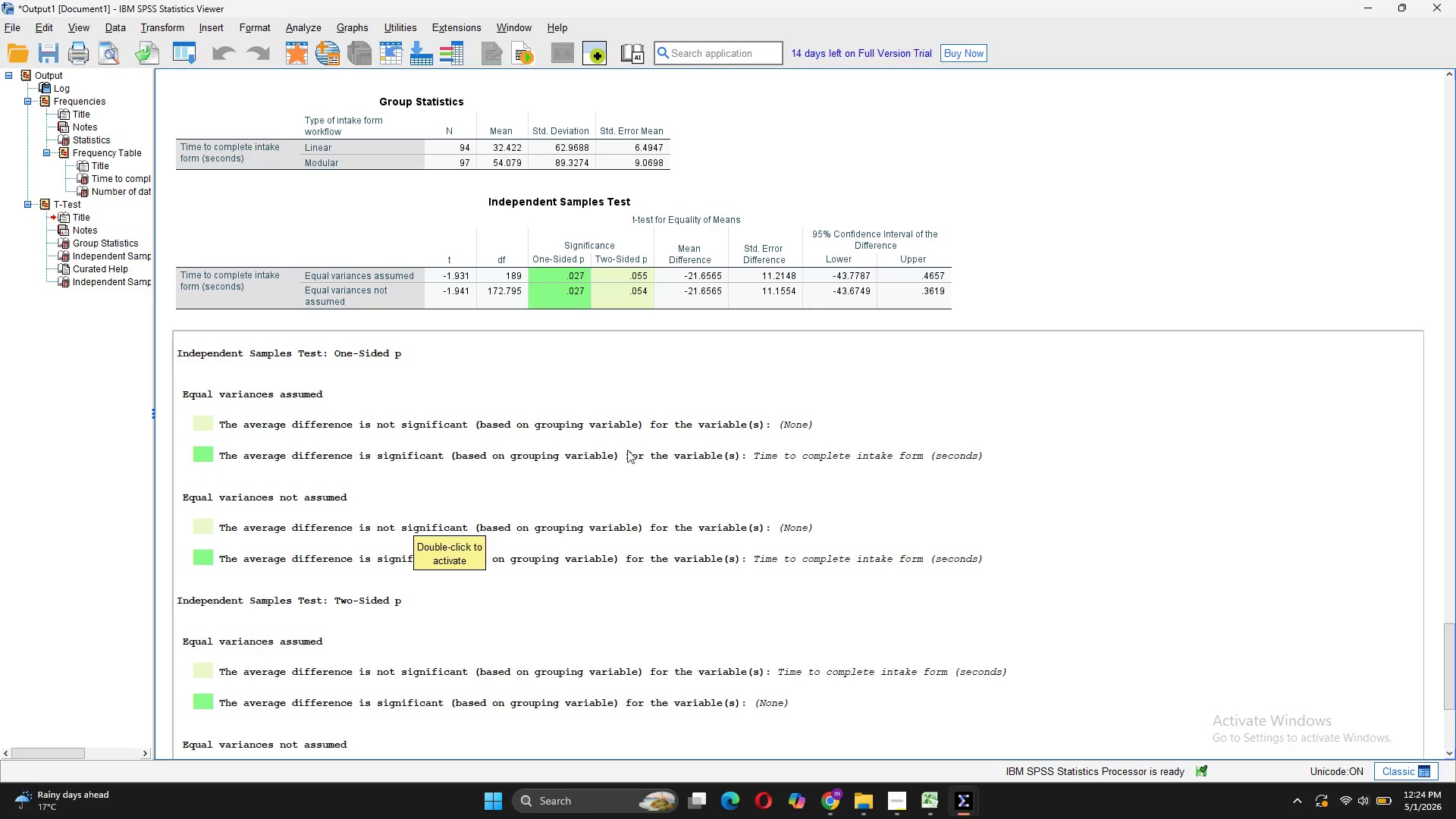 
wait(34.49)
 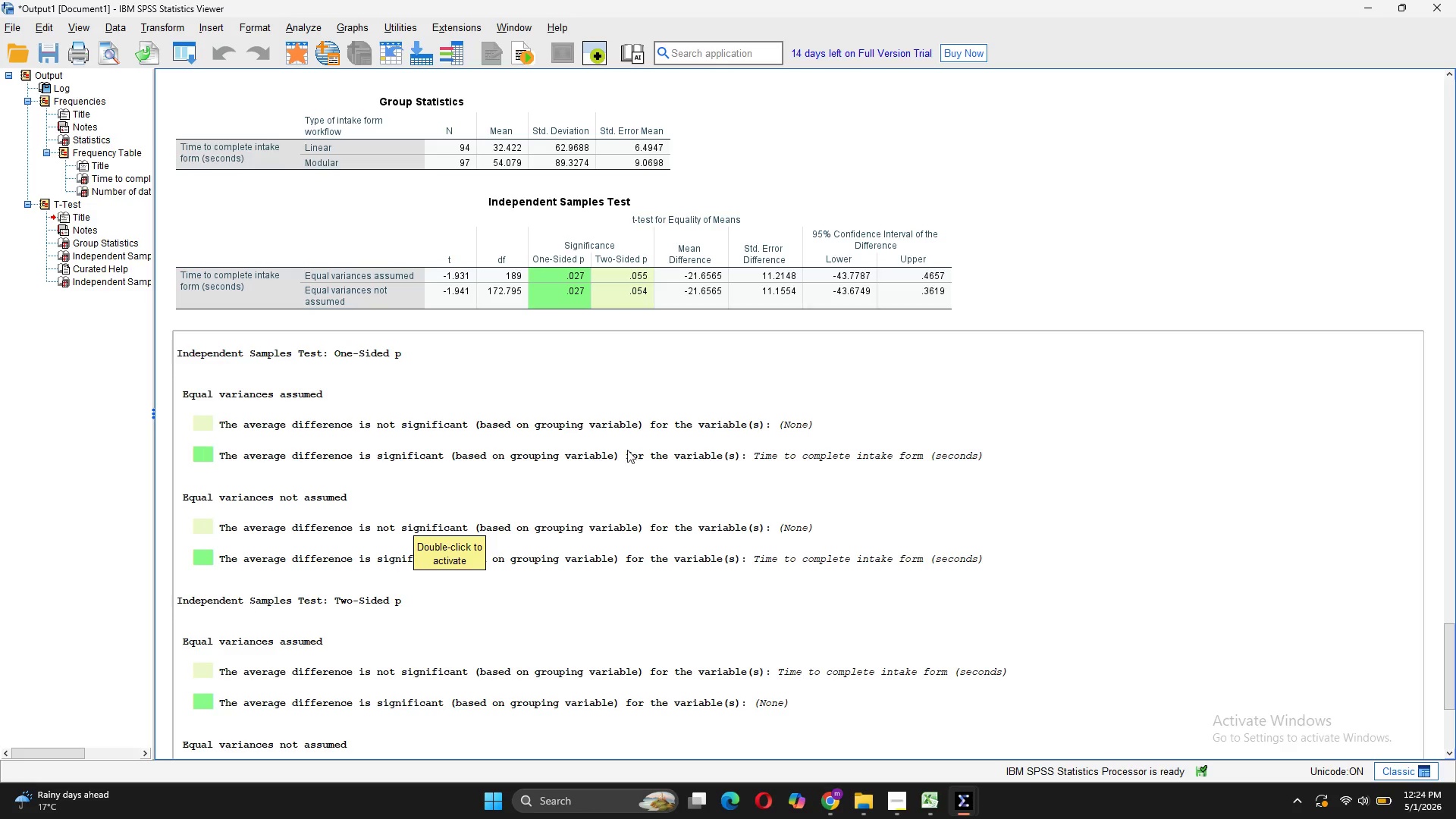 
scroll: coordinate [573, 626], scroll_direction: down, amount: 6.0
 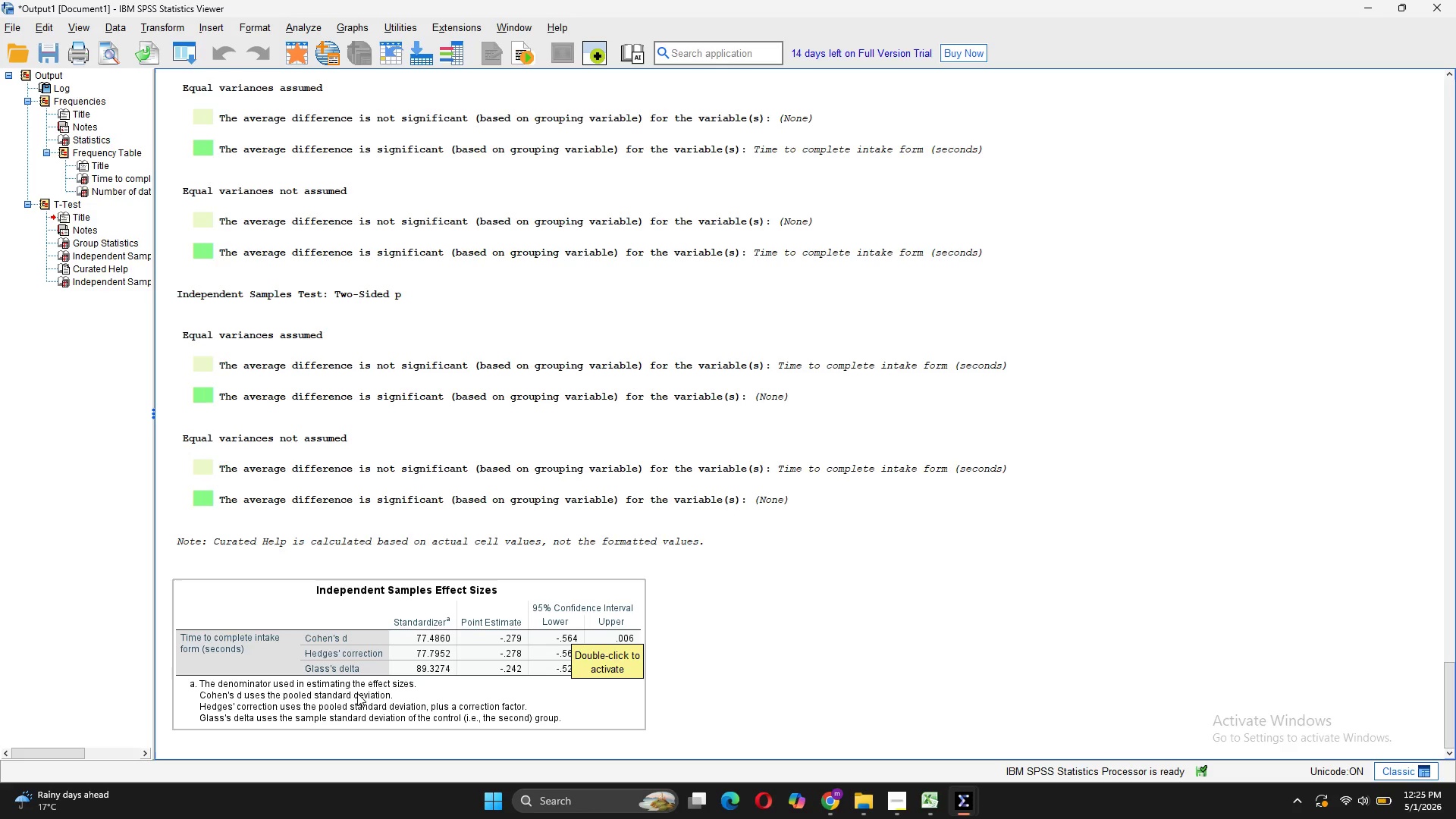 
wait(8.48)
 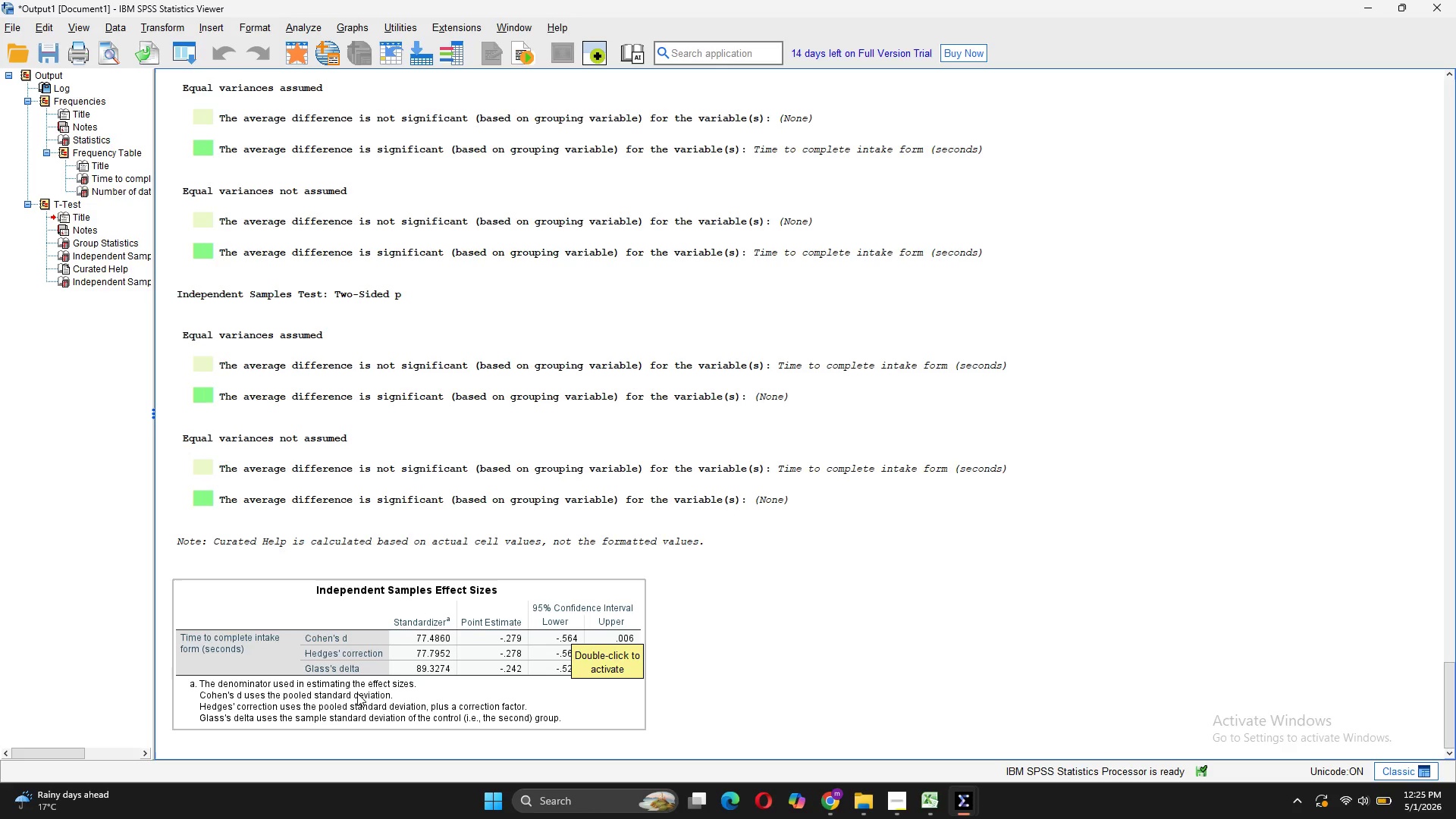 
scroll: coordinate [635, 570], scroll_direction: up, amount: 4.0
 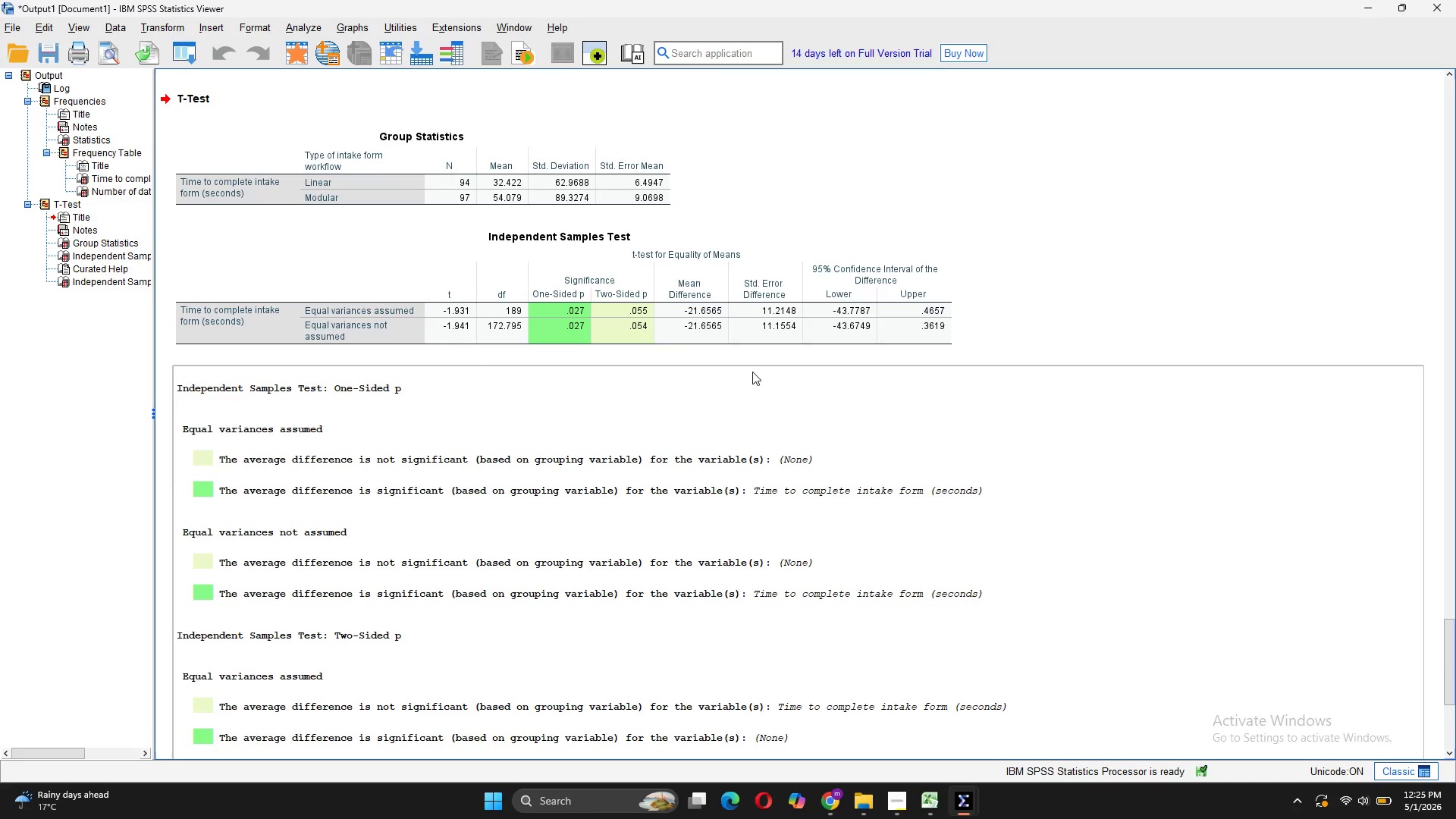 
mouse_move([743, 353])
 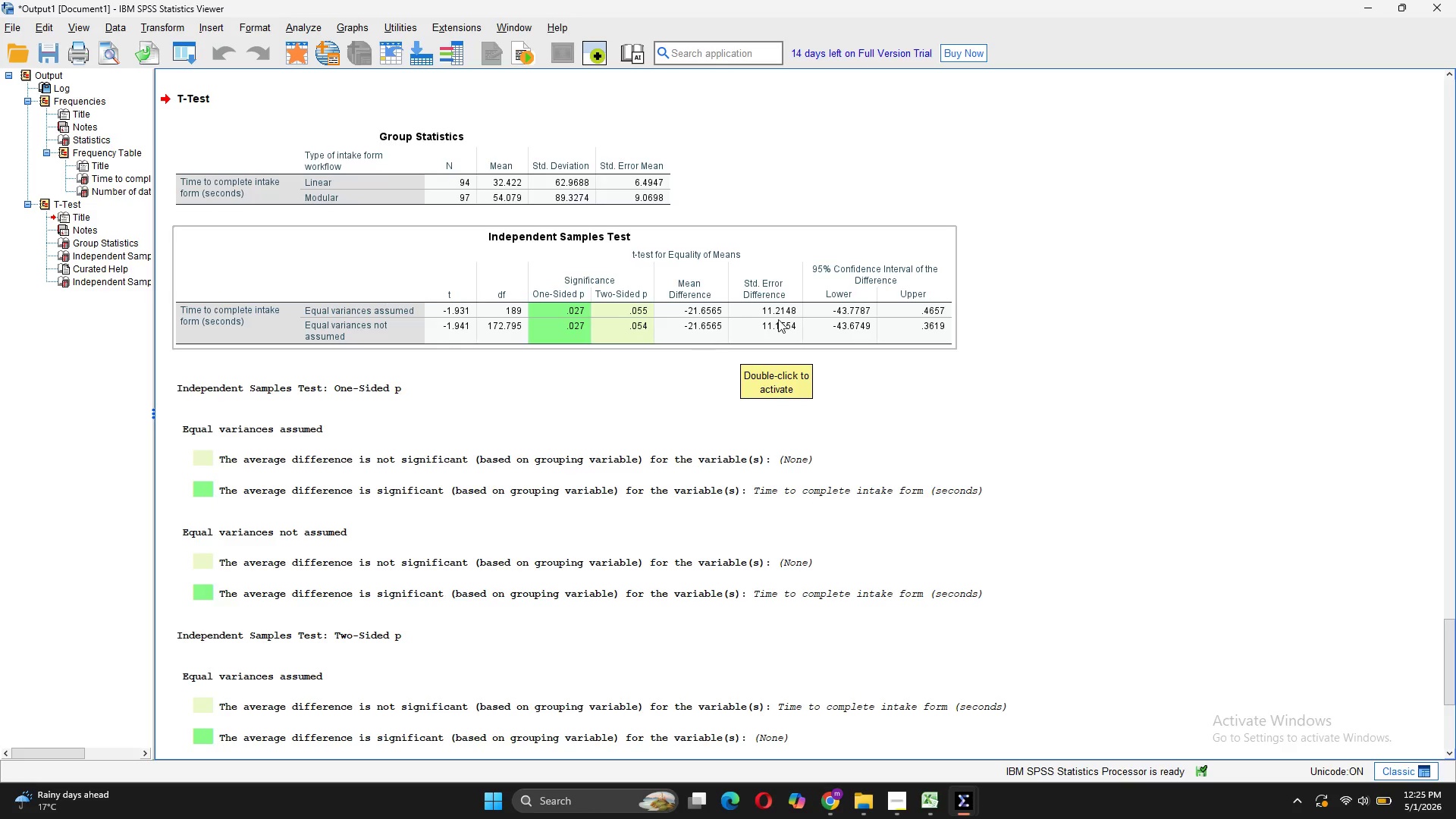 
left_click([953, 275])
 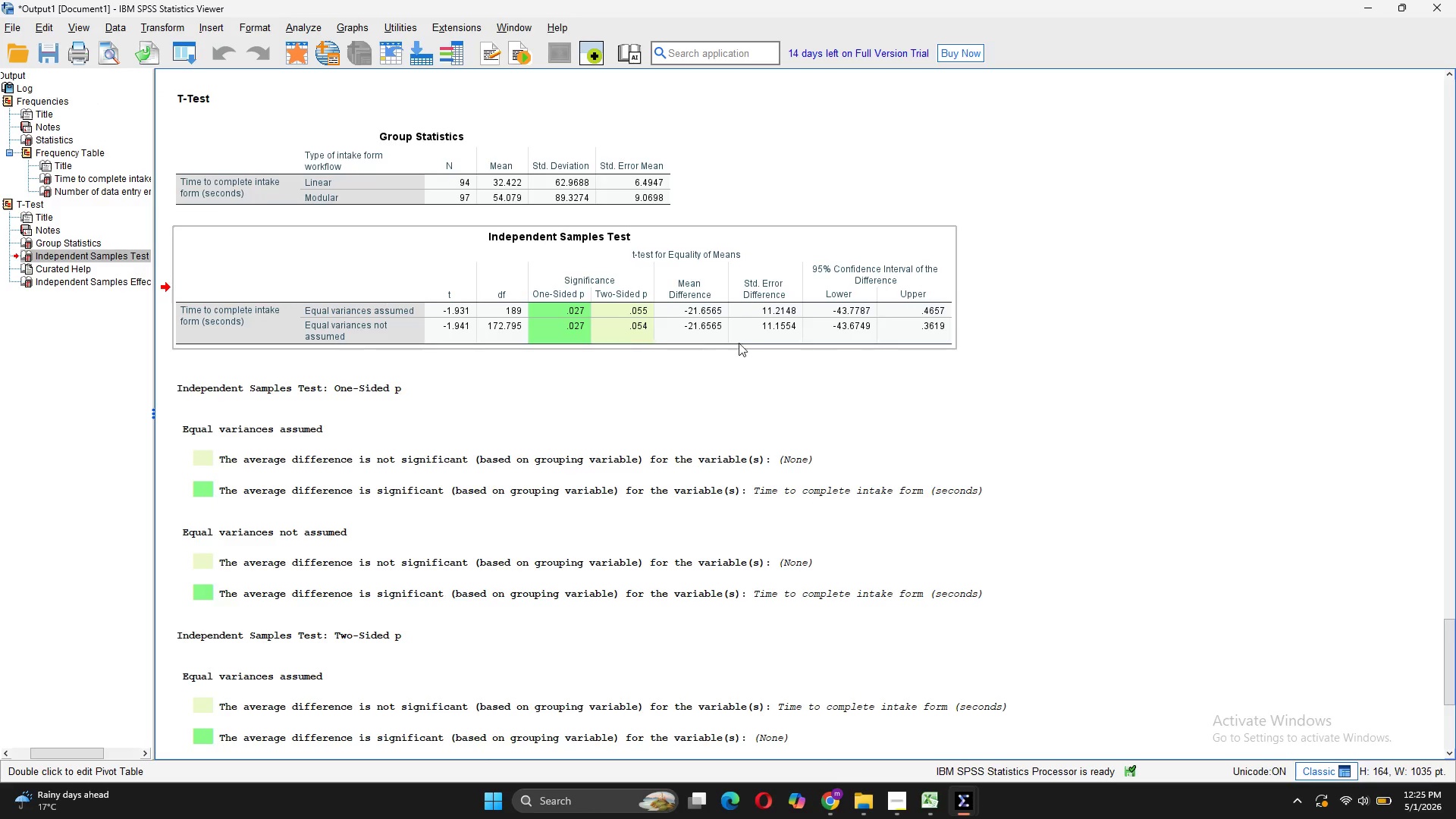 
mouse_move([906, 297])
 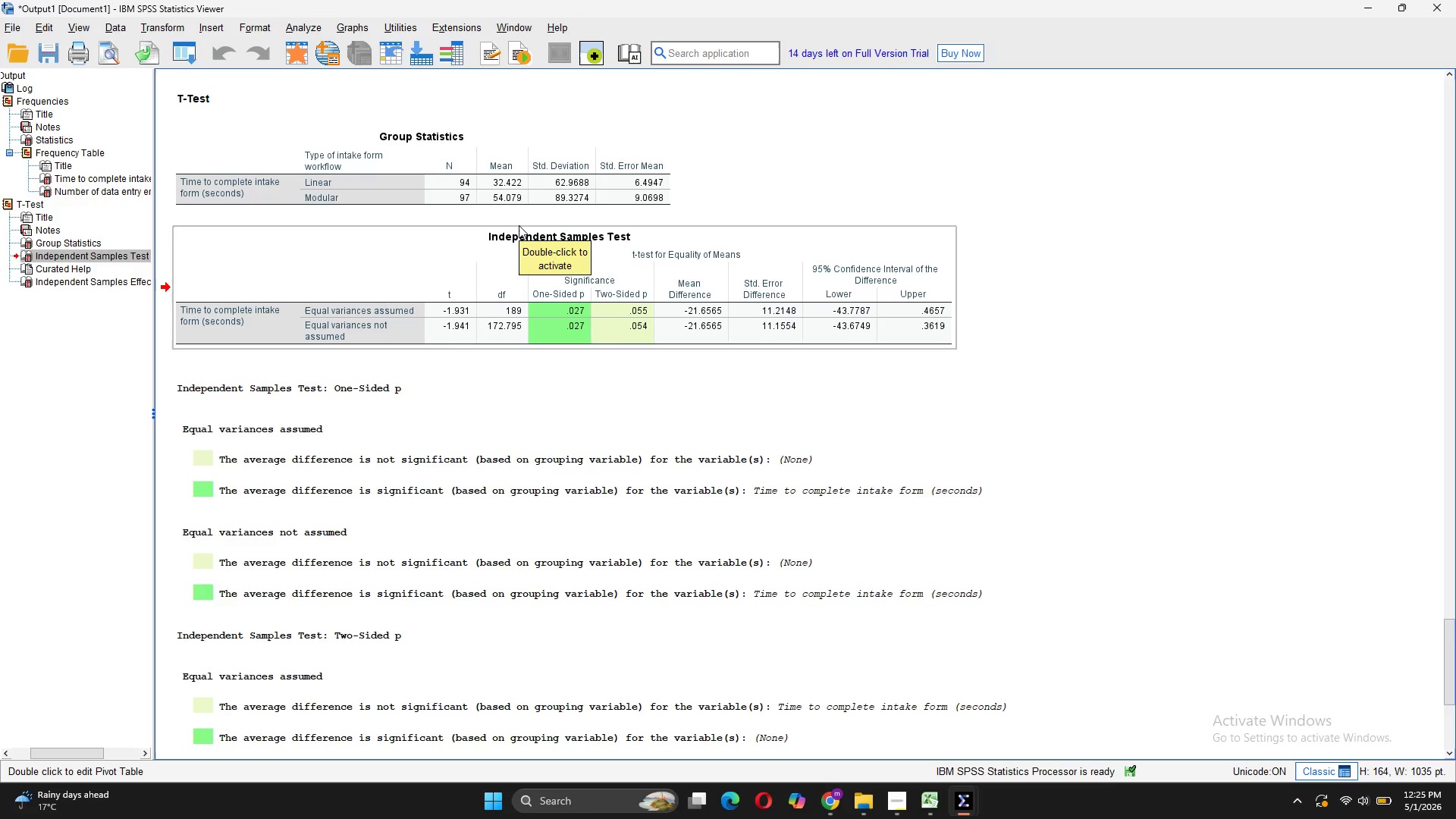 
wait(5.87)
 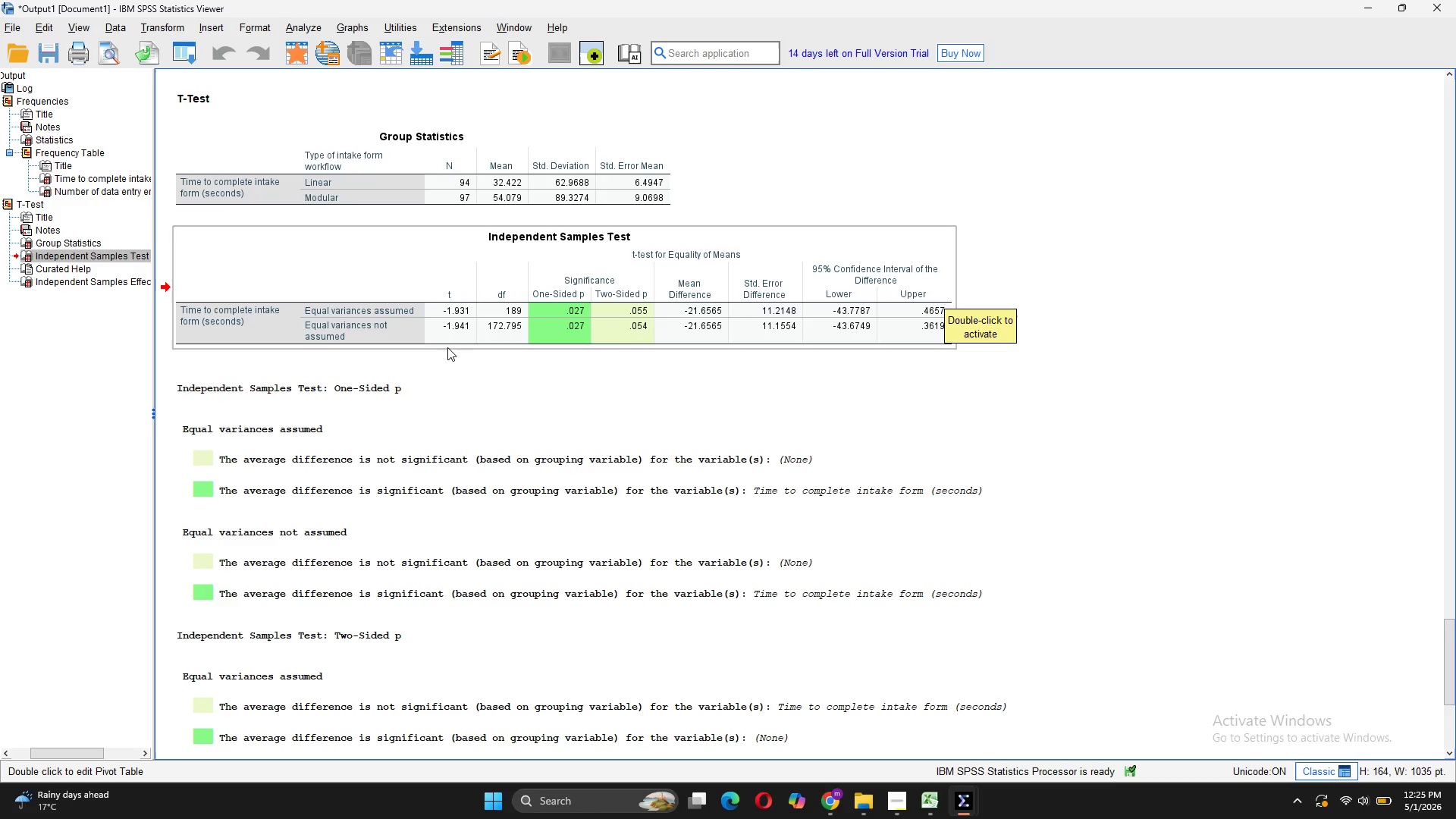 
scroll: coordinate [657, 456], scroll_direction: down, amount: 5.0
 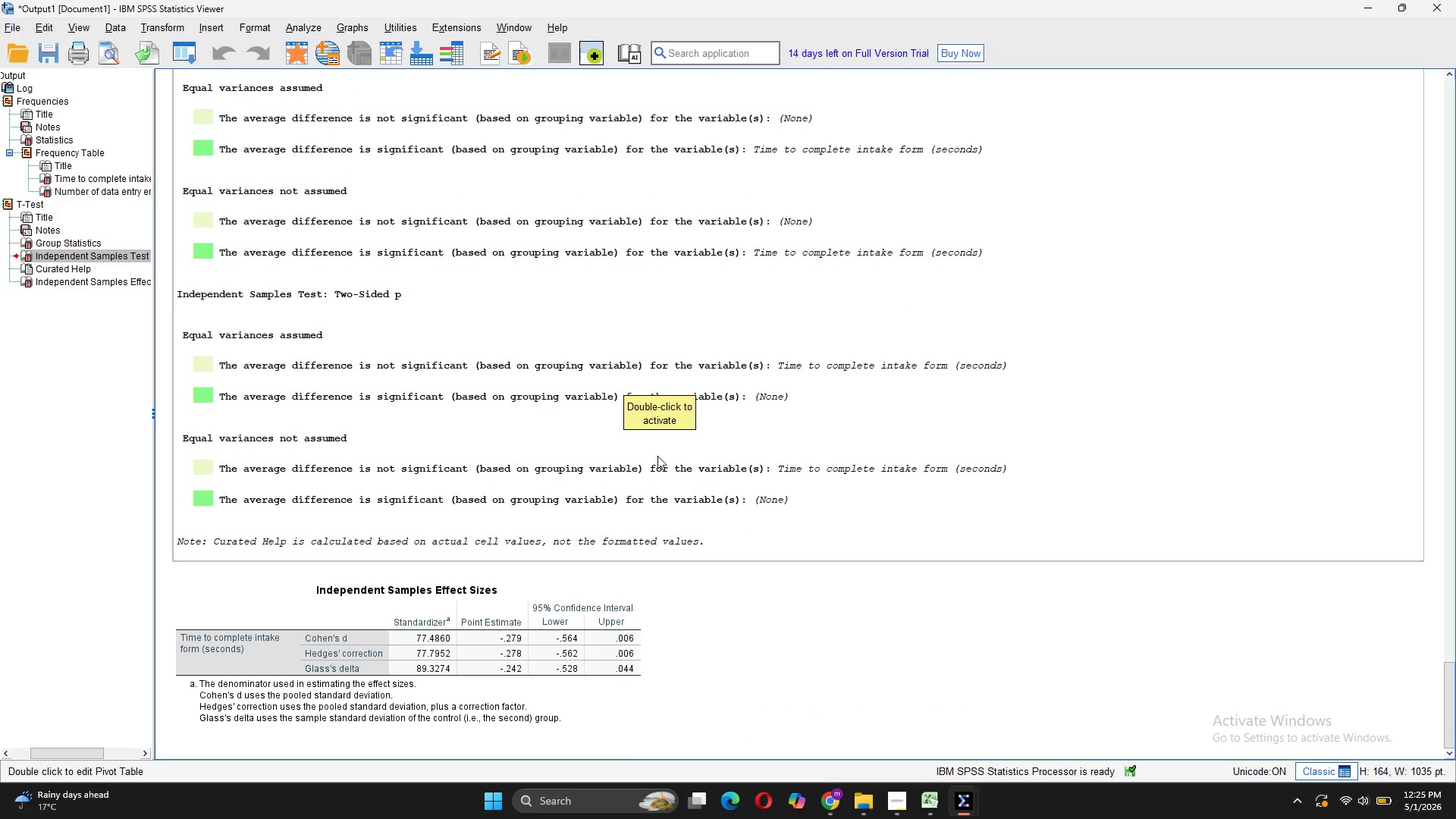 
scroll: coordinate [657, 456], scroll_direction: up, amount: 3.0
 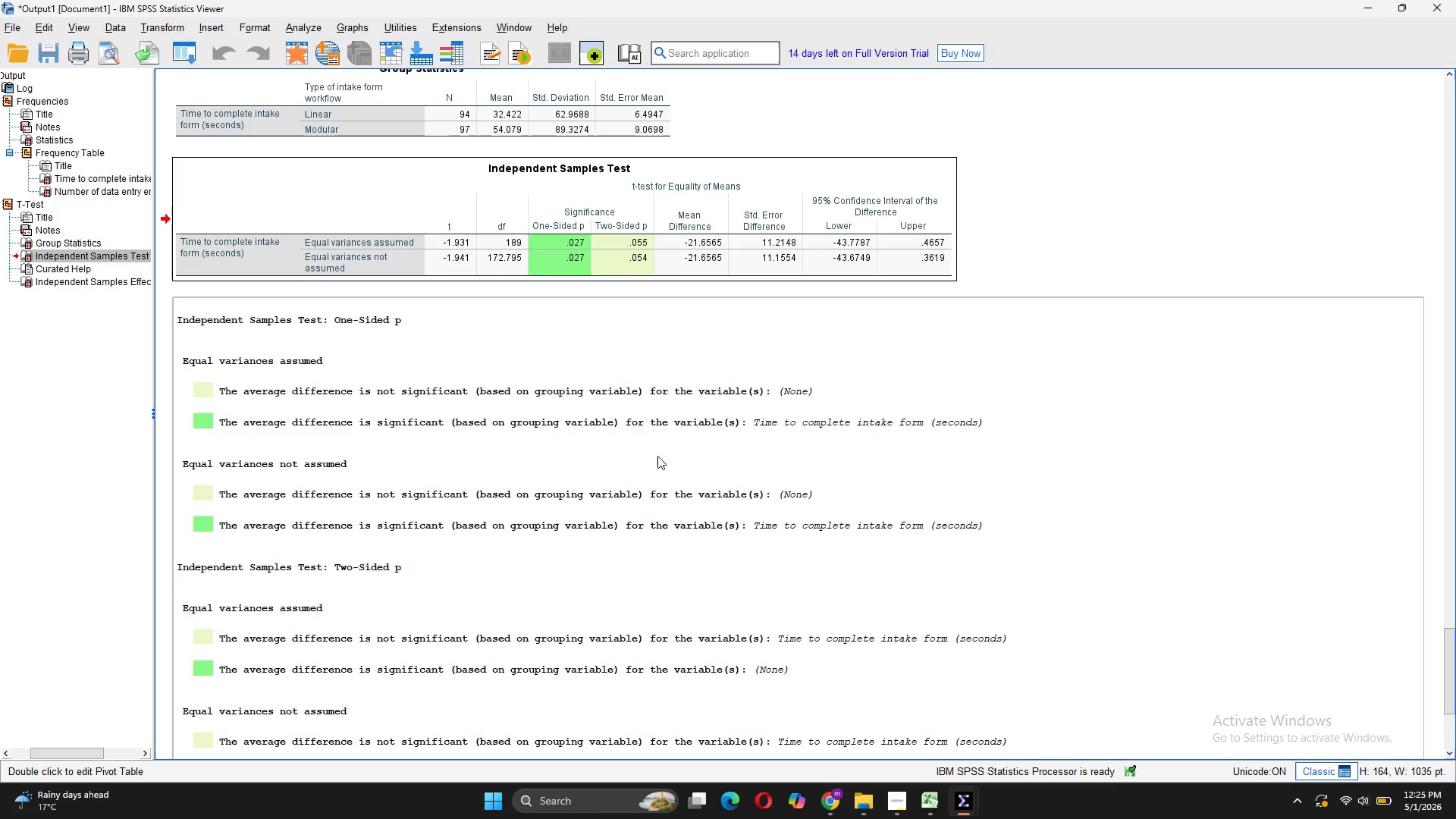 
wait(5.12)
 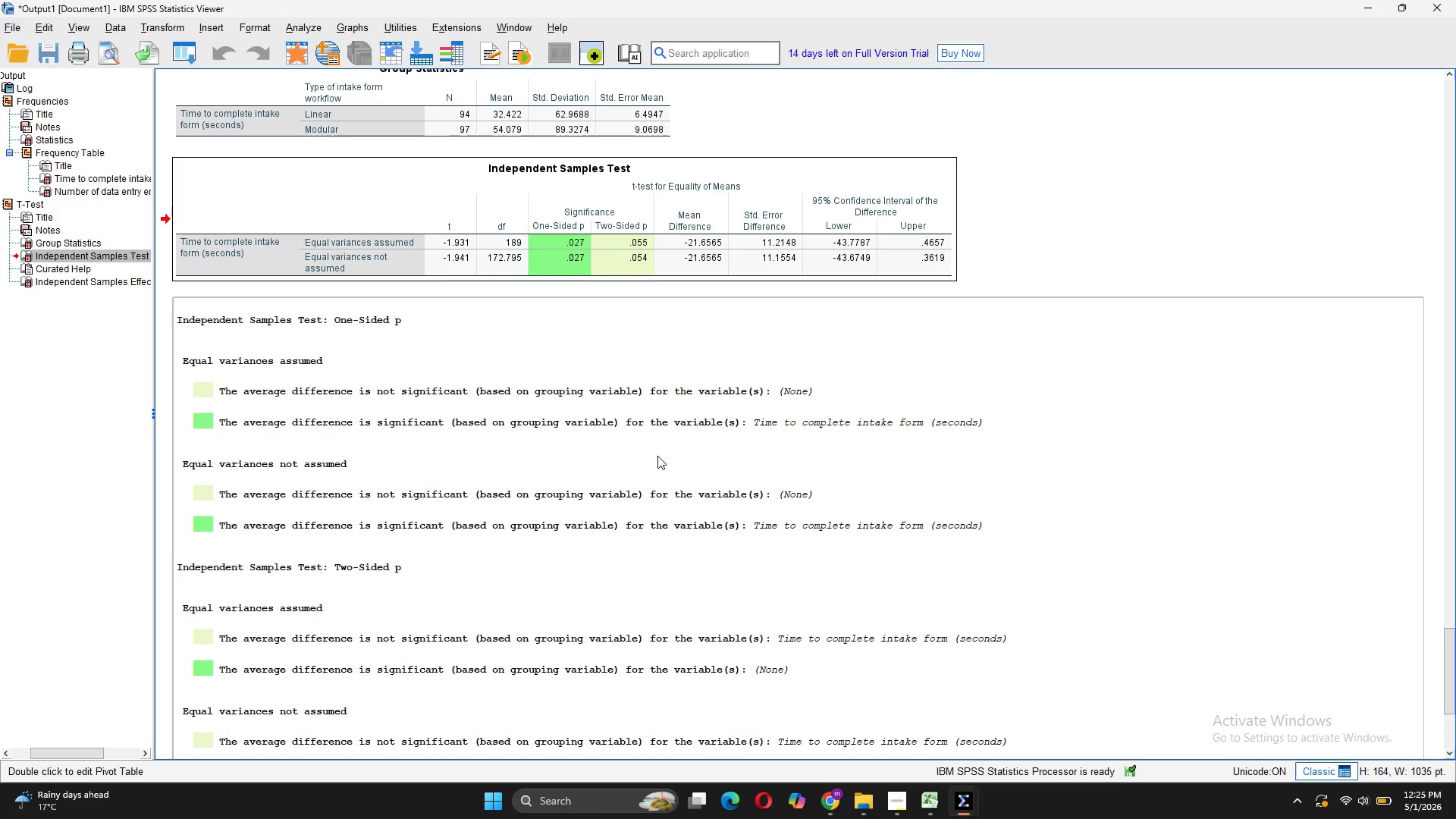 
mouse_move([611, 233])
 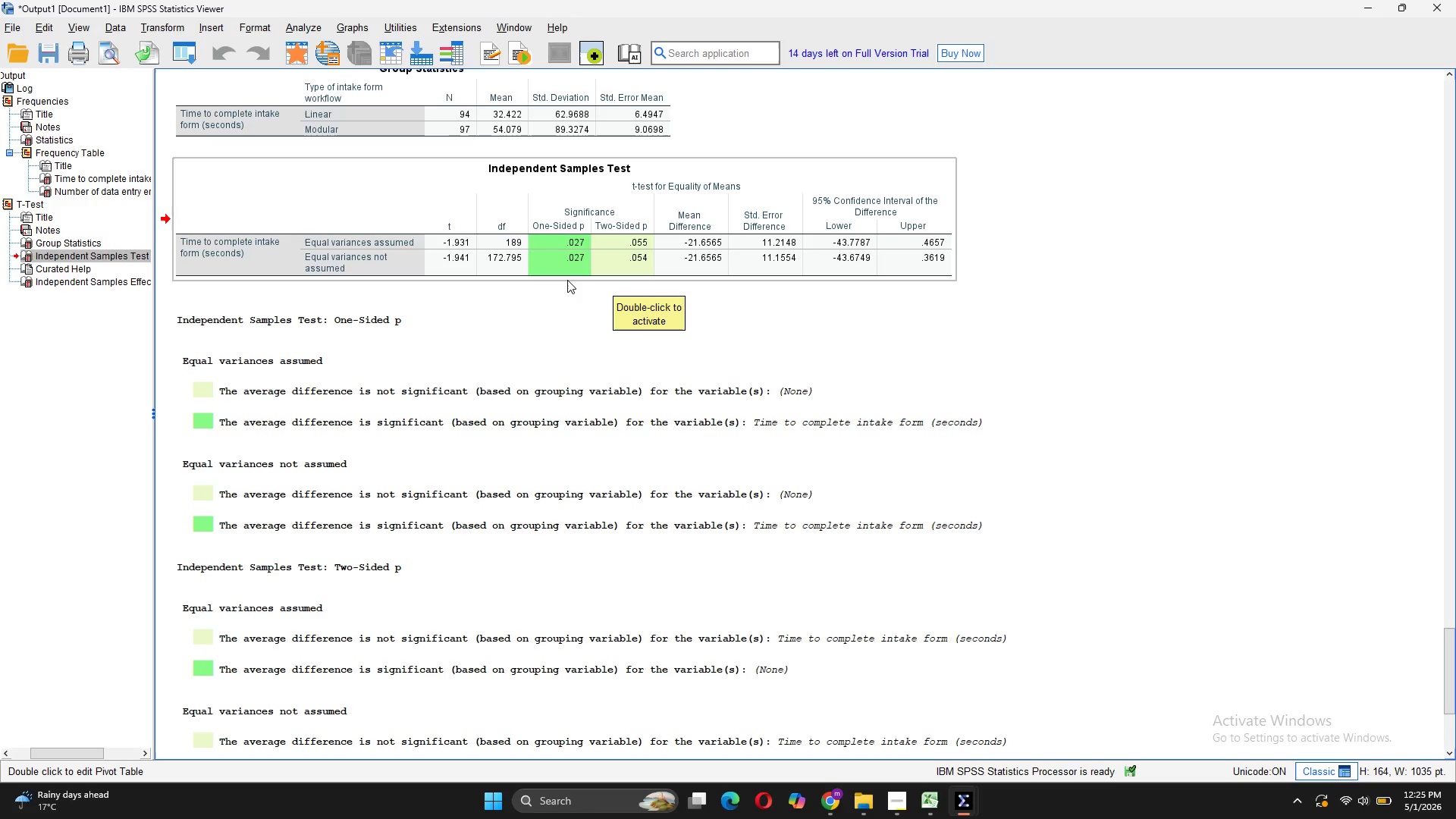 
wait(17.82)
 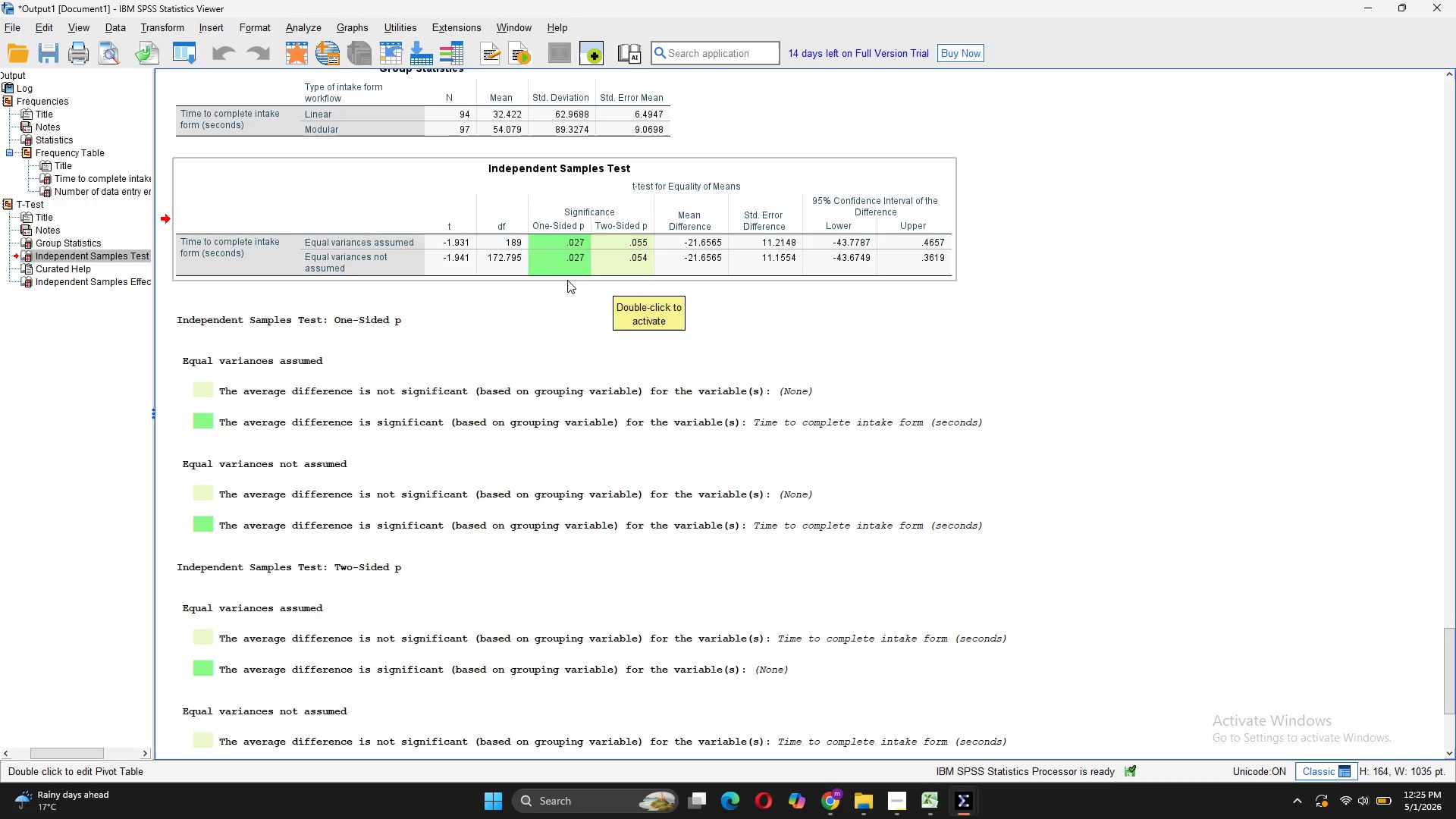 
mouse_move([604, 450])
 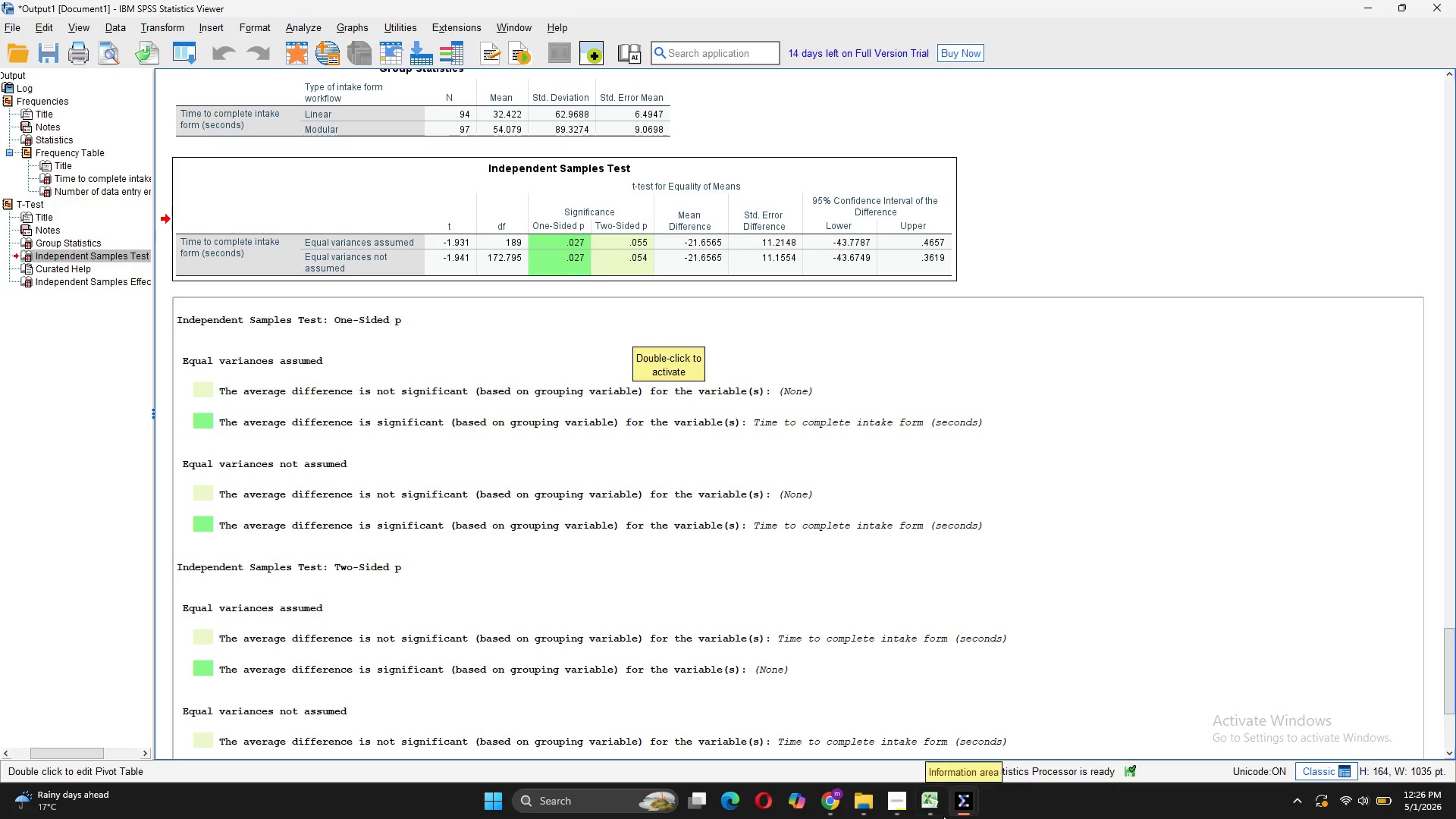 
mouse_move([978, 780])
 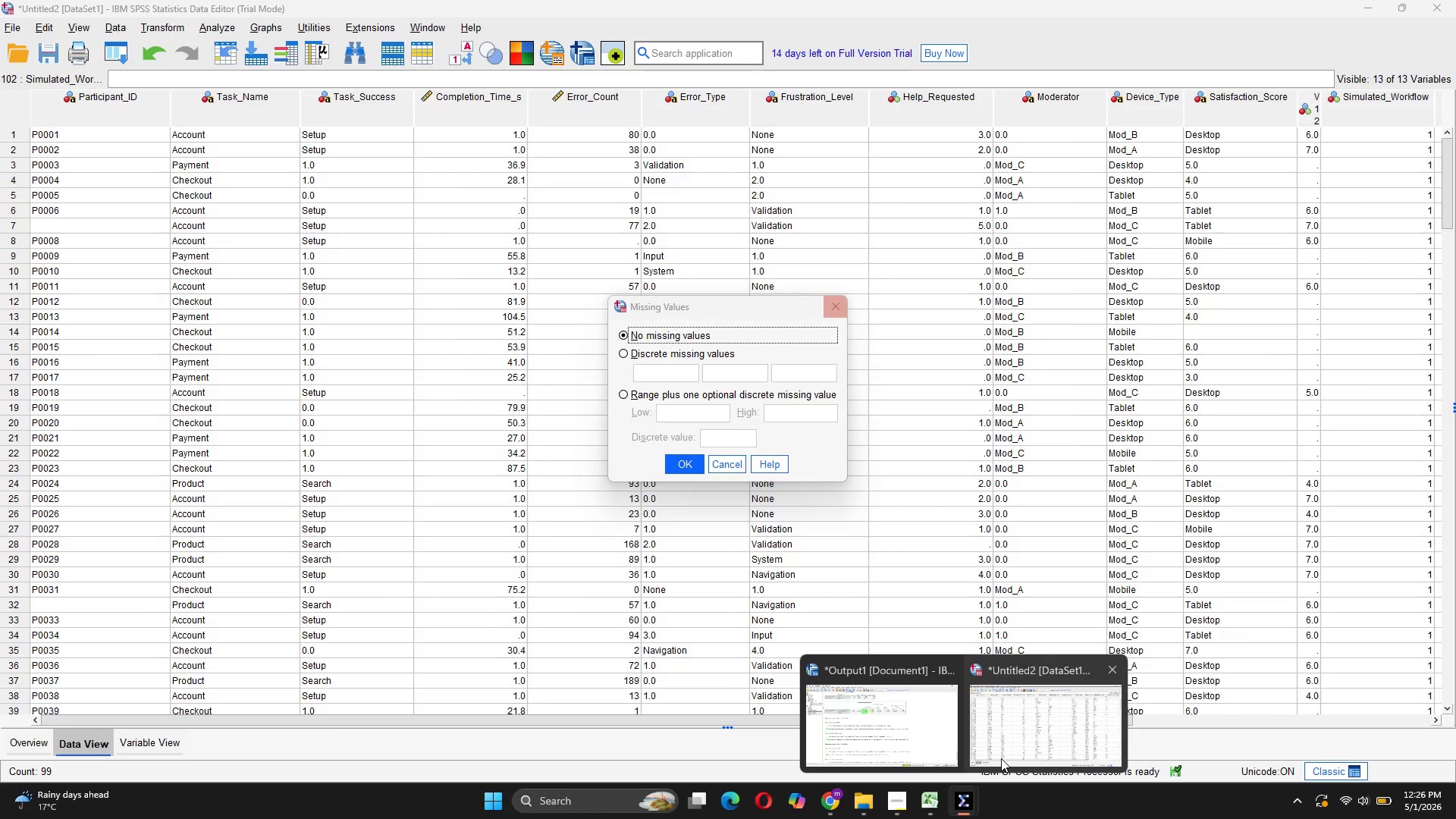 
left_click([1001, 758])
 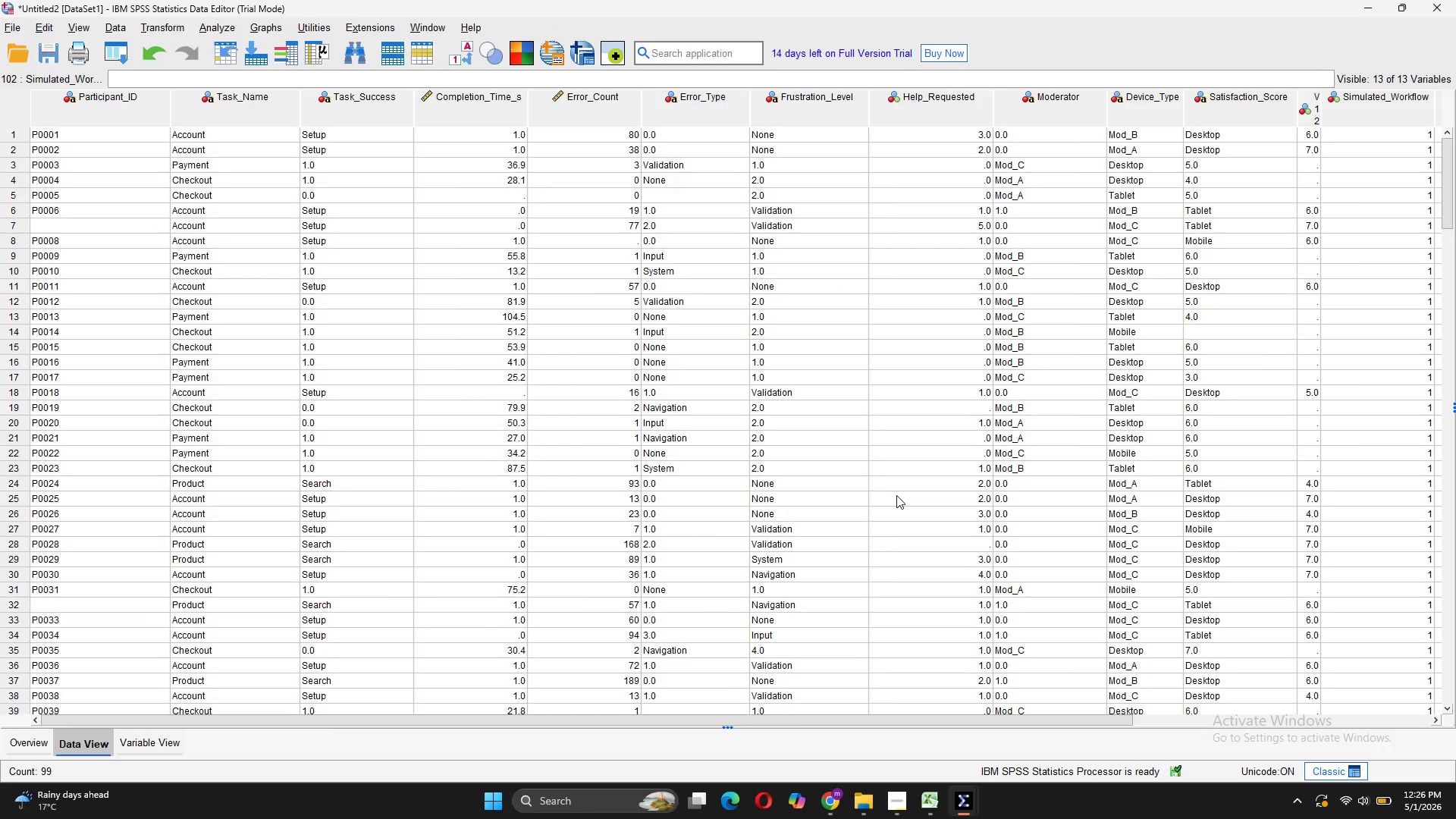 
wait(8.08)
 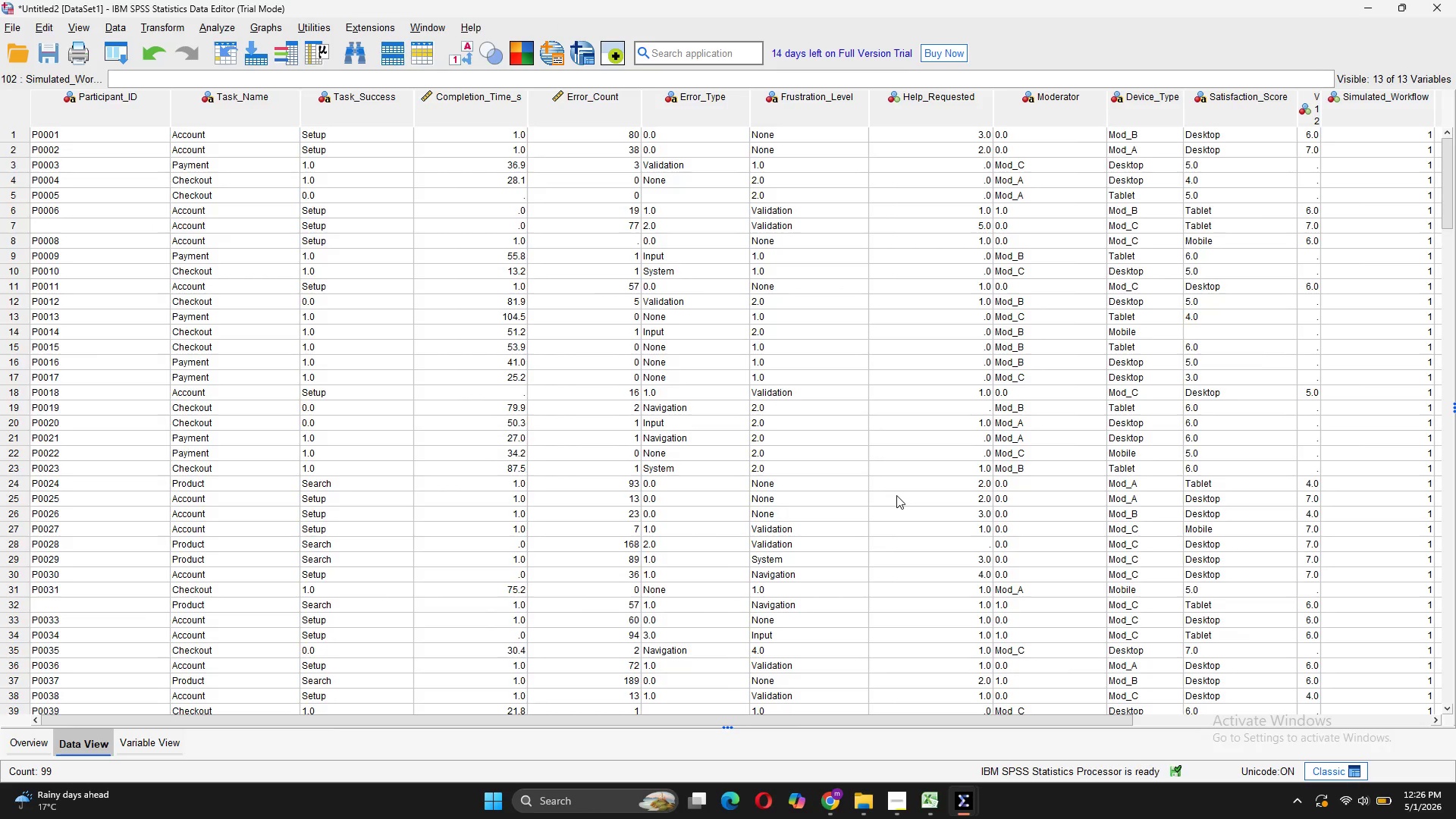 
left_click([221, 21])
 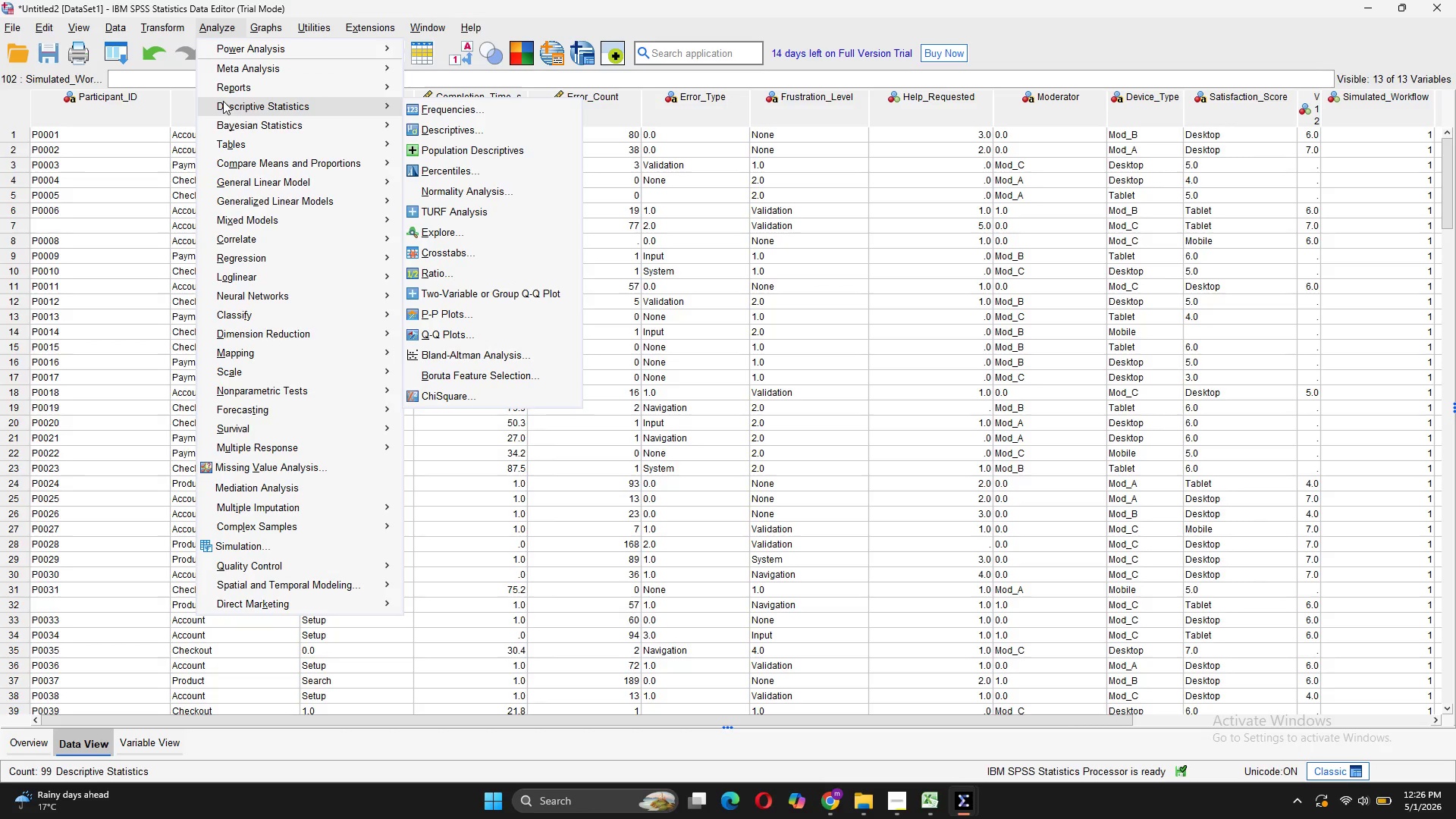 
wait(12.9)
 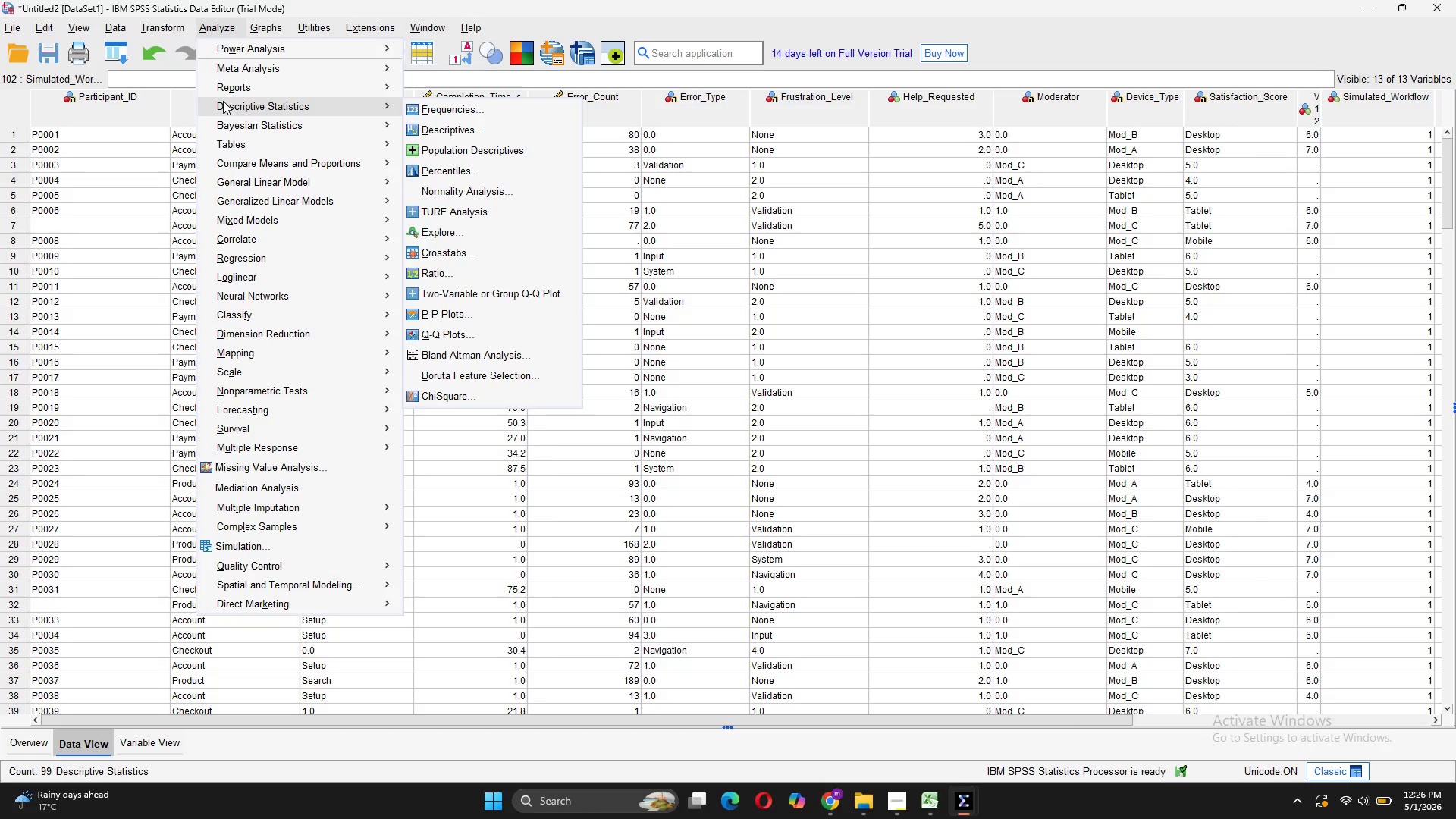 
mouse_move([271, 236])
 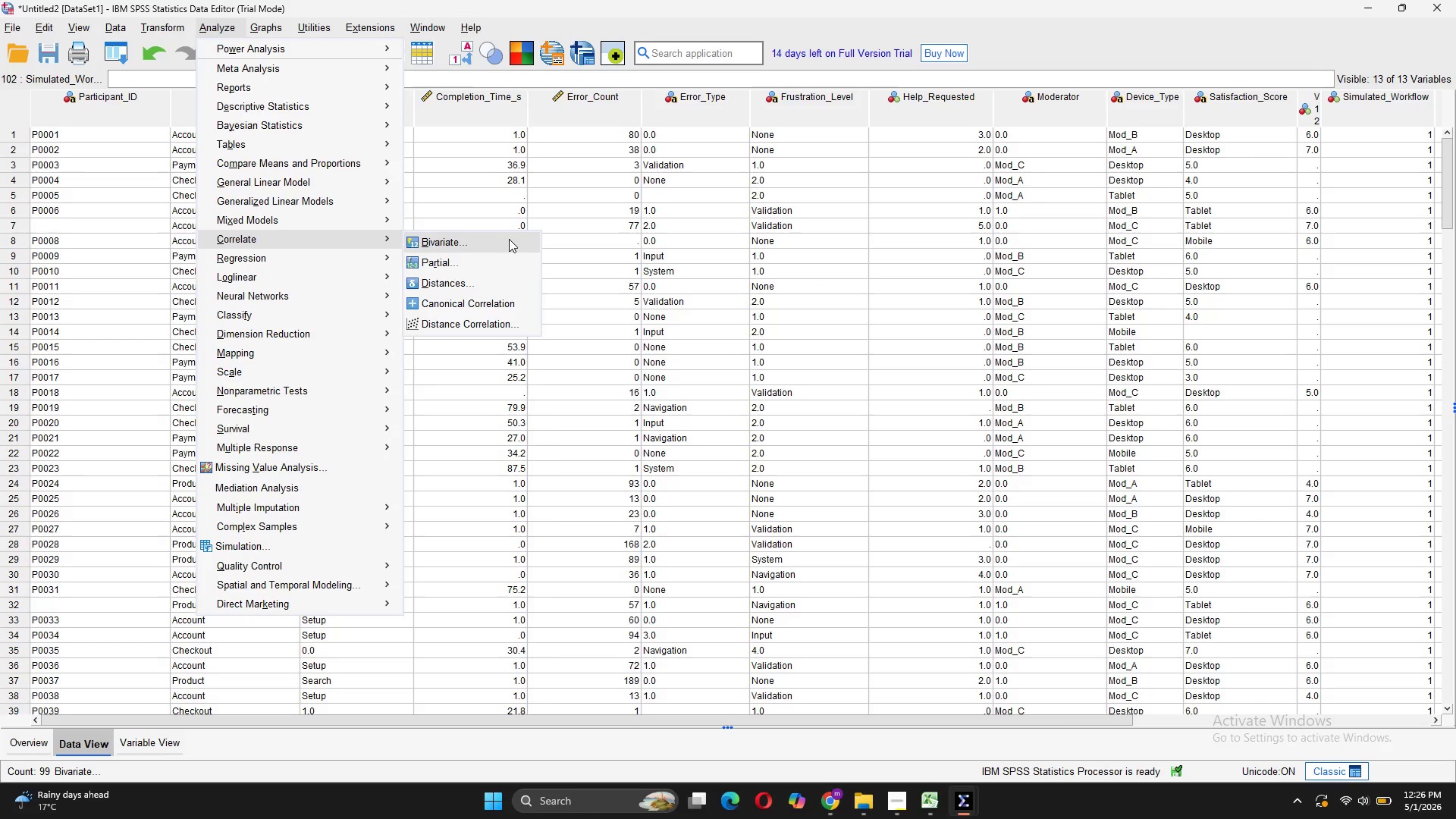 
left_click([509, 239])
 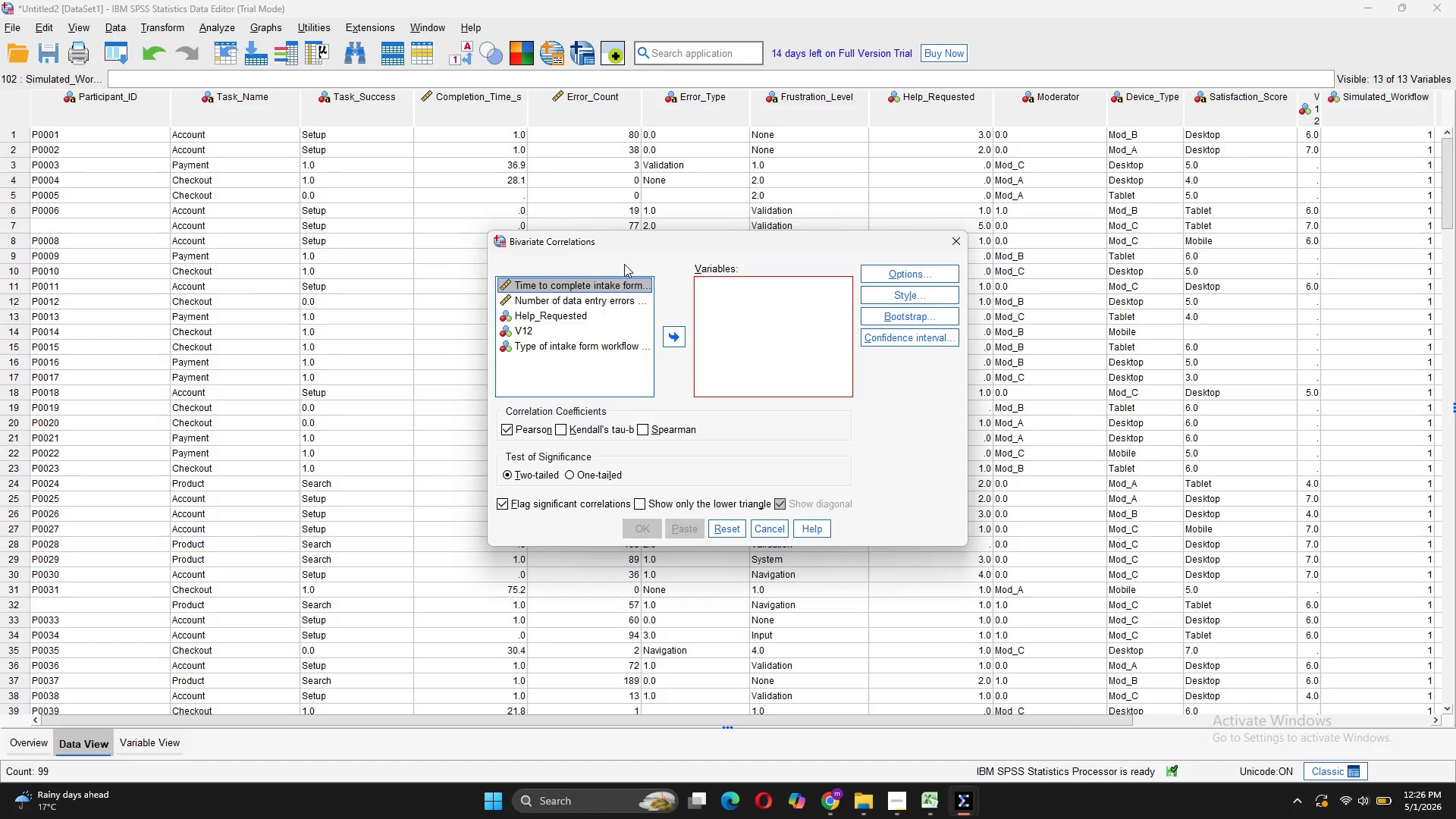 
wait(6.77)
 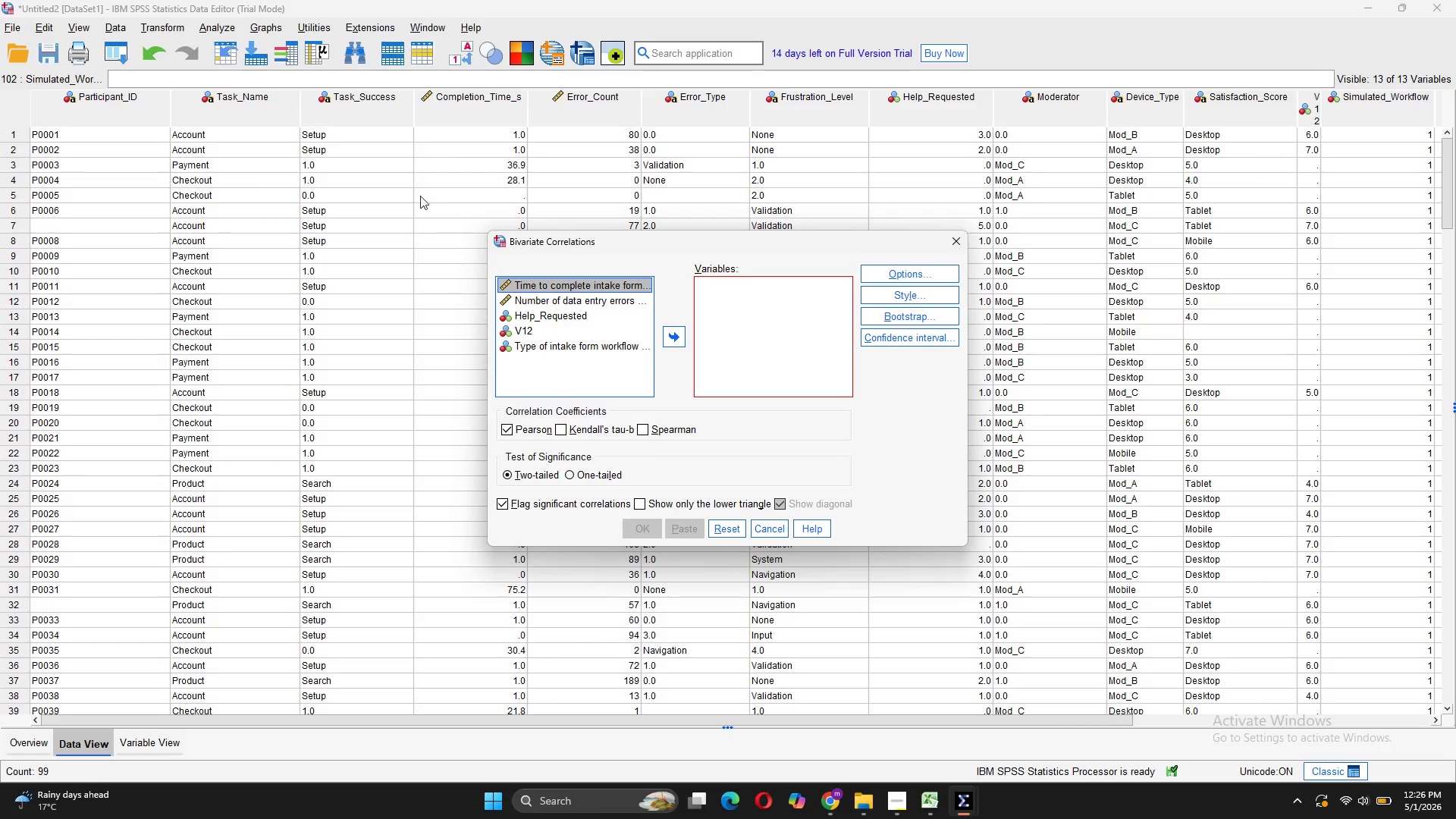 
left_click_drag(start_coordinate=[601, 287], to_coordinate=[702, 300])
 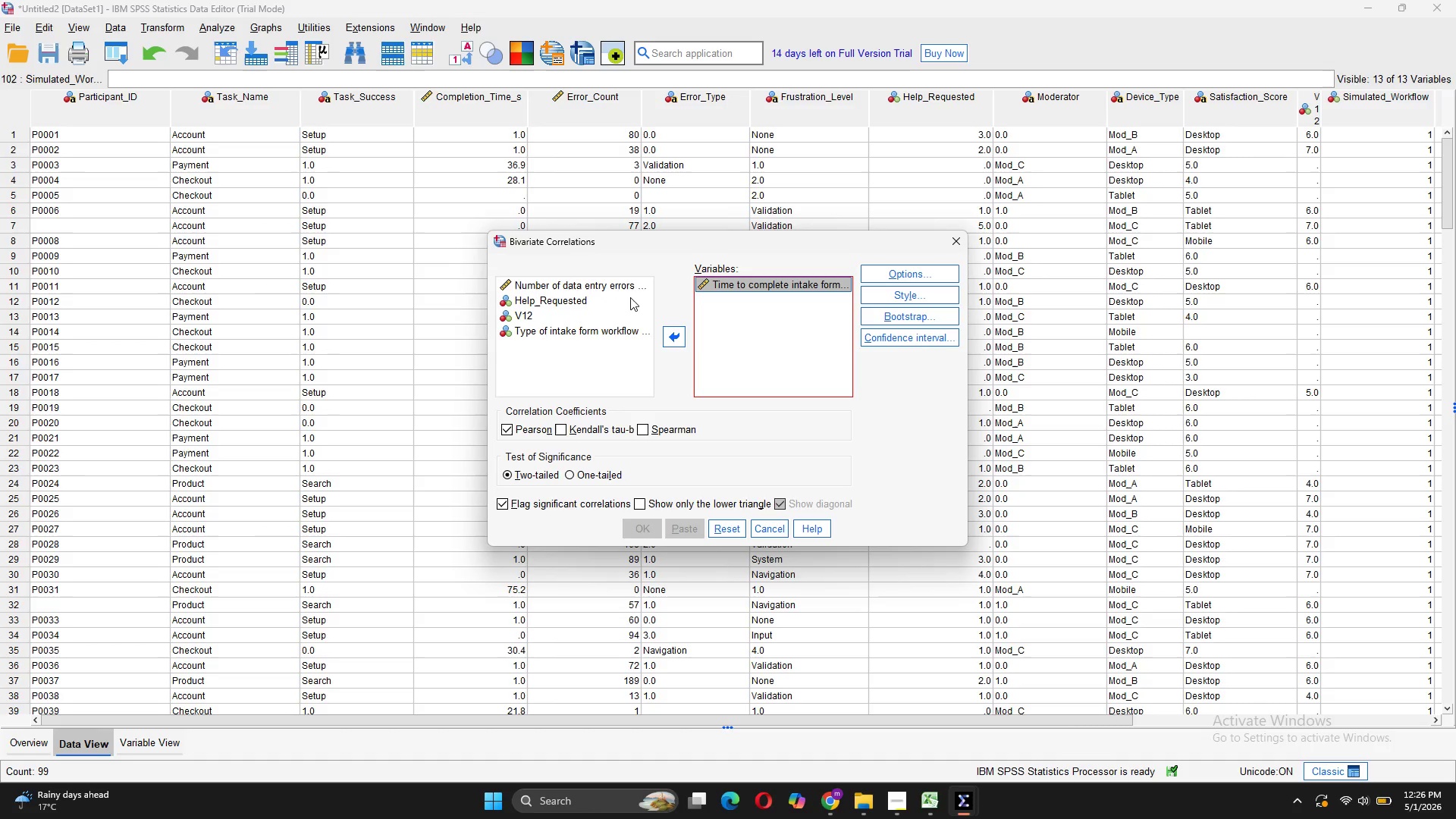 
left_click([607, 288])
 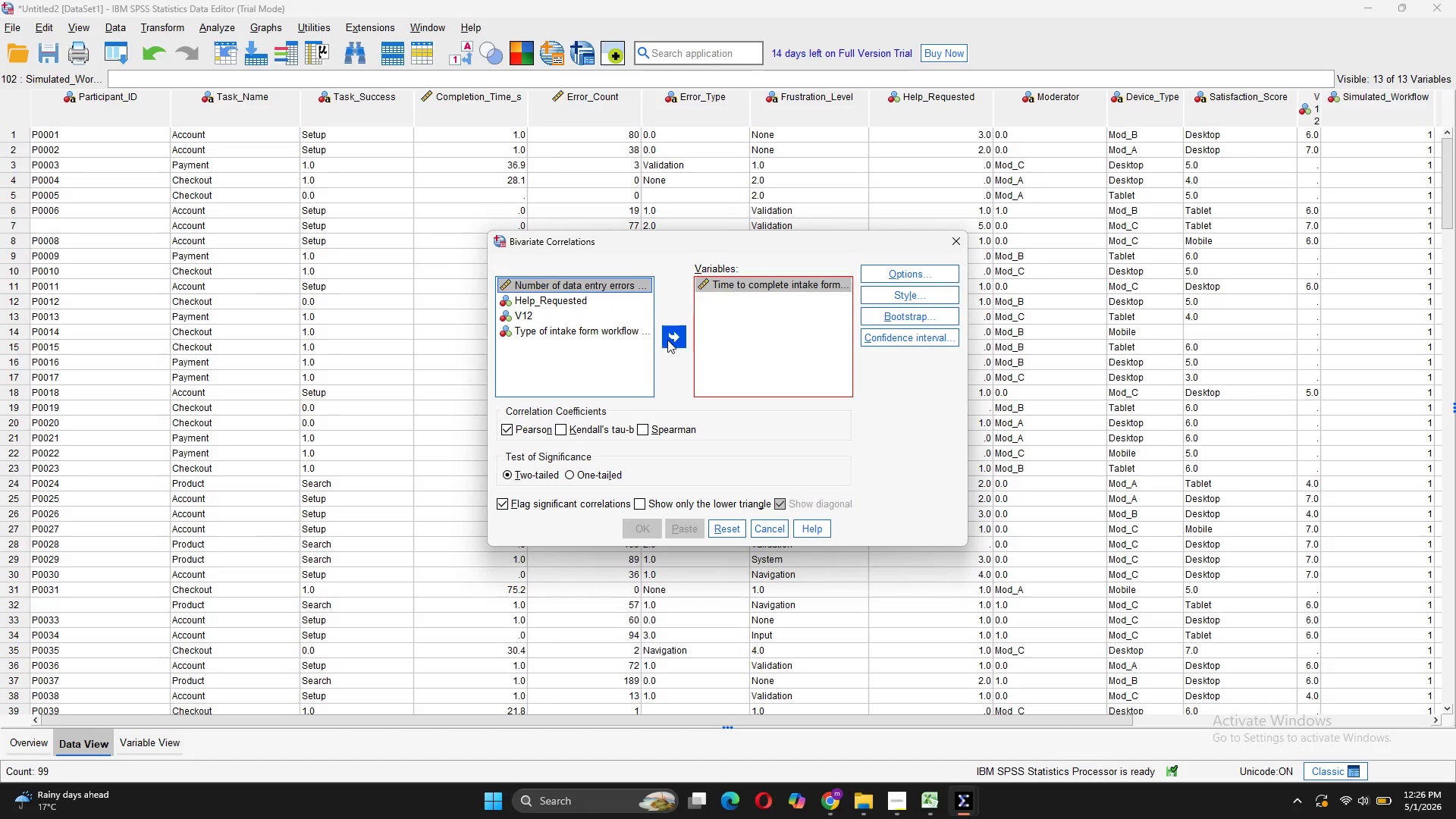 
left_click([667, 340])
 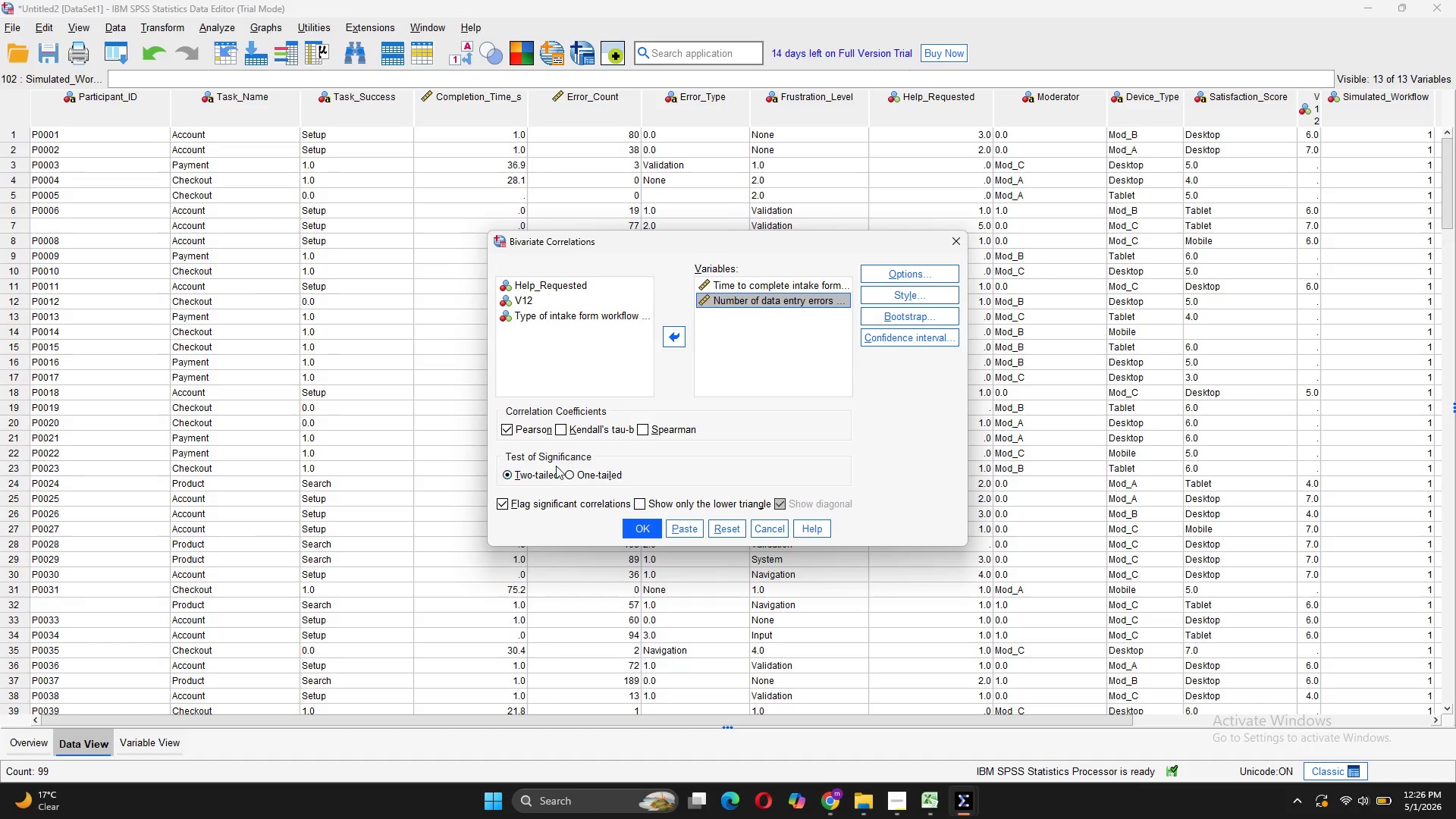 
wait(13.66)
 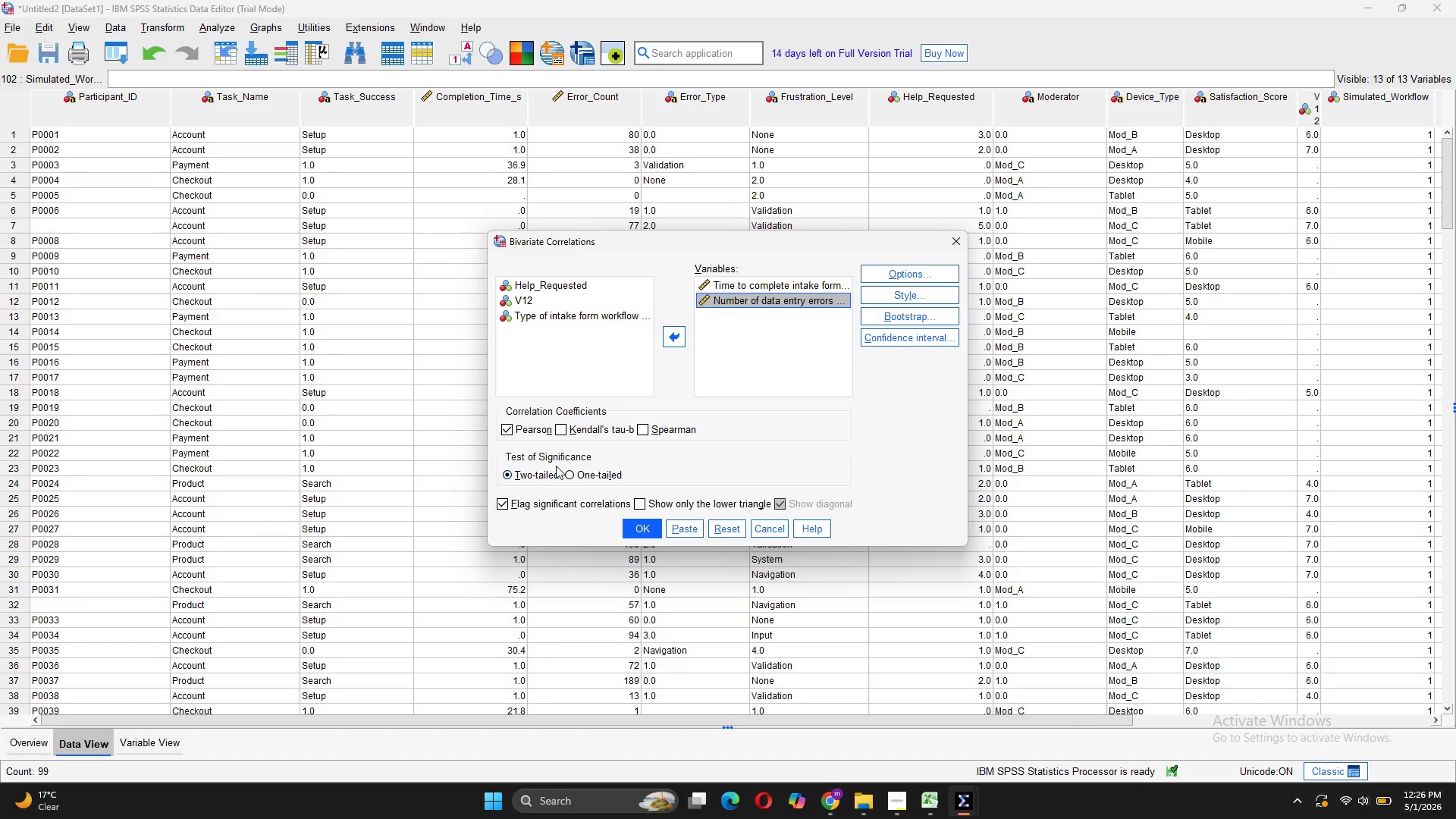 
left_click([639, 529])
 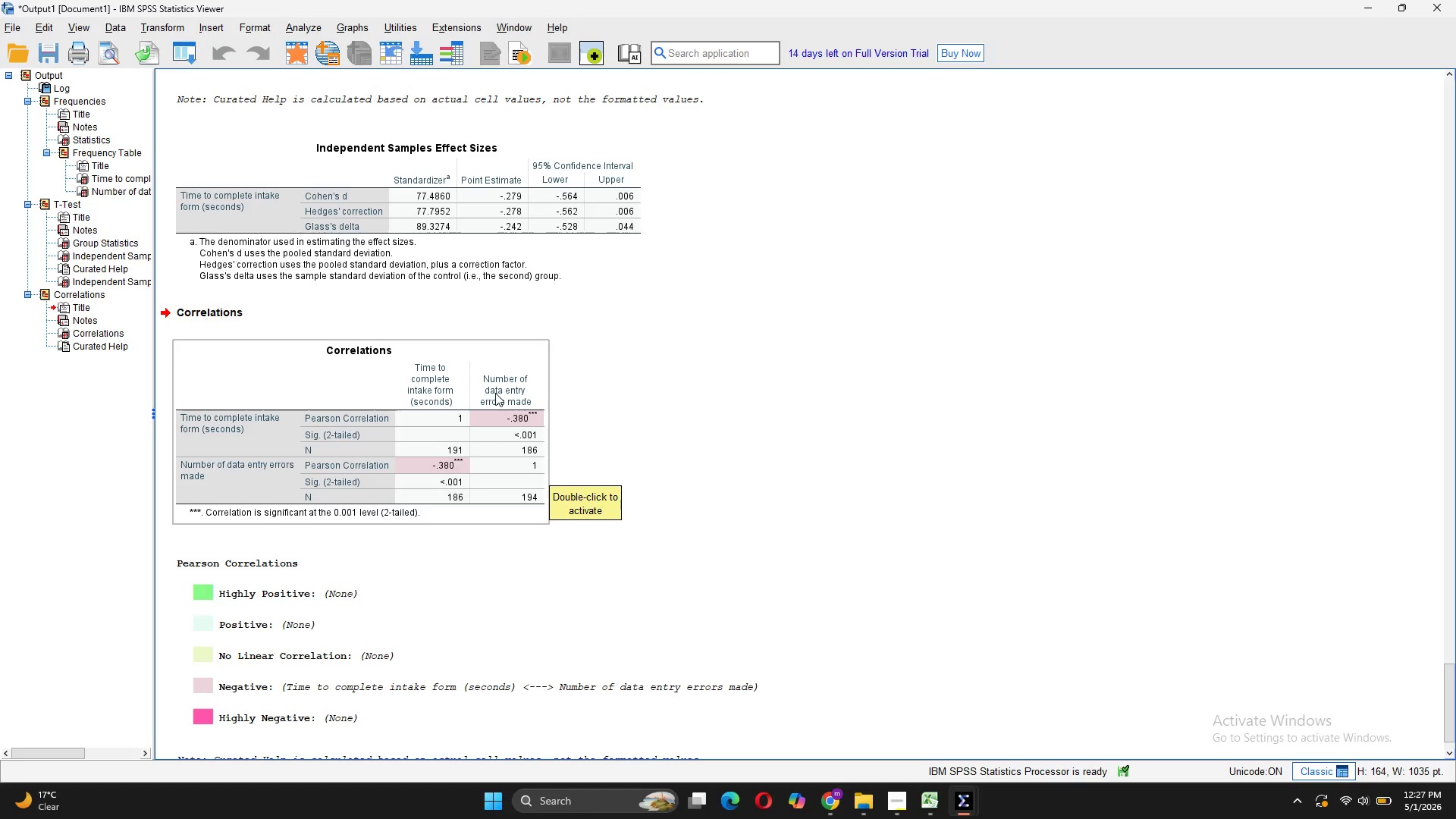 
wait(19.89)
 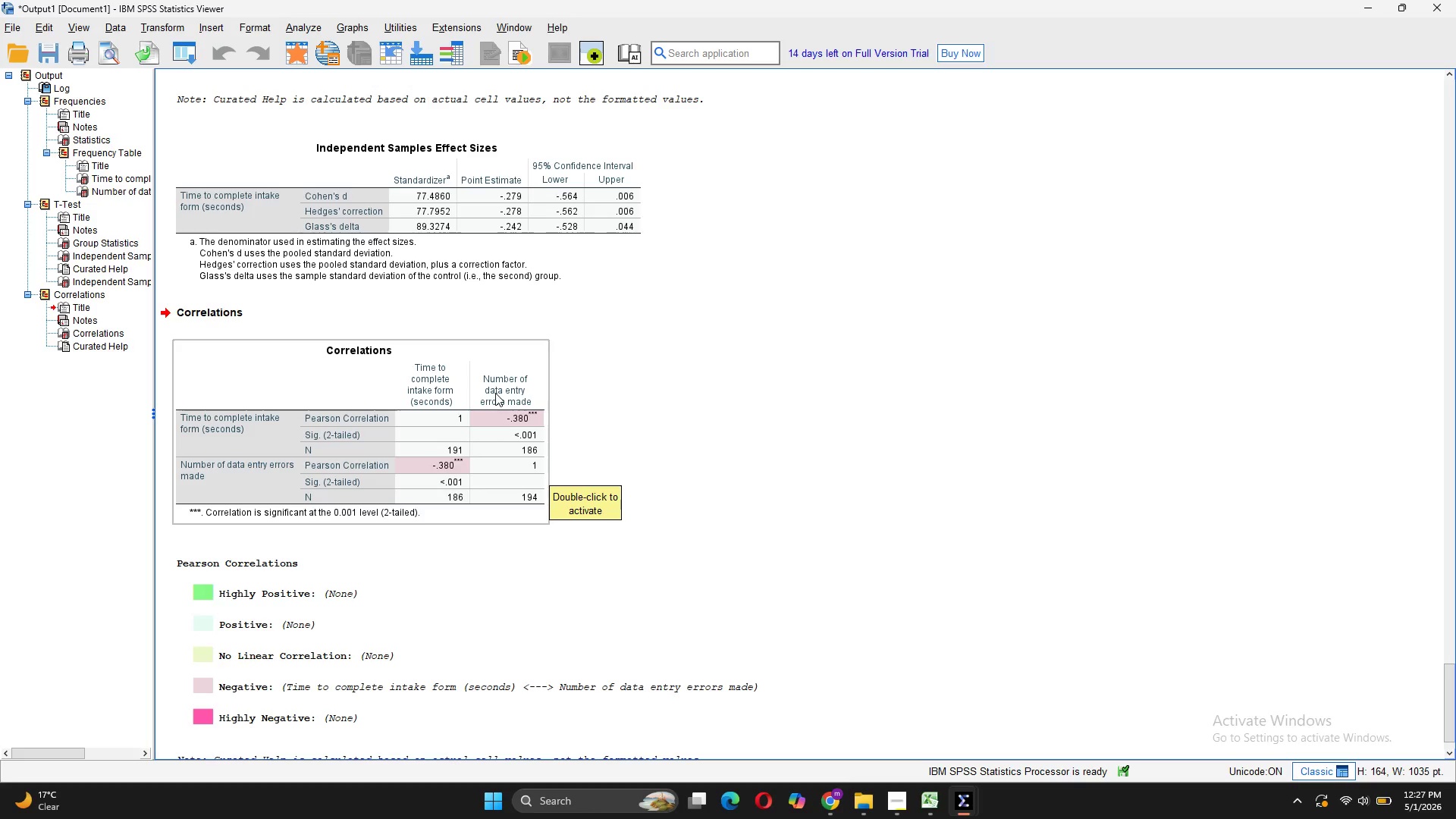 
scroll: coordinate [413, 641], scroll_direction: none, amount: 0.0
 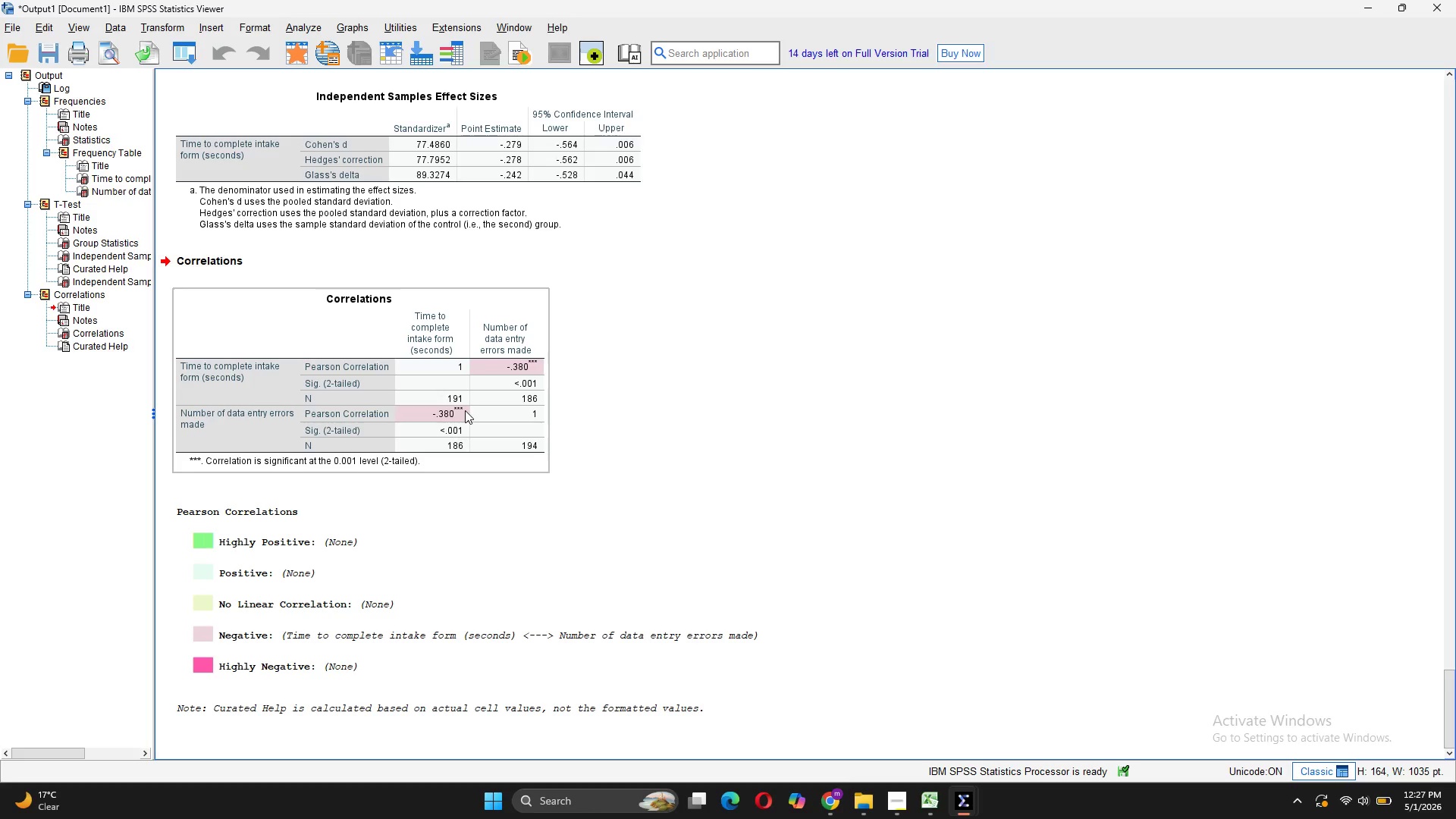 
wait(29.9)
 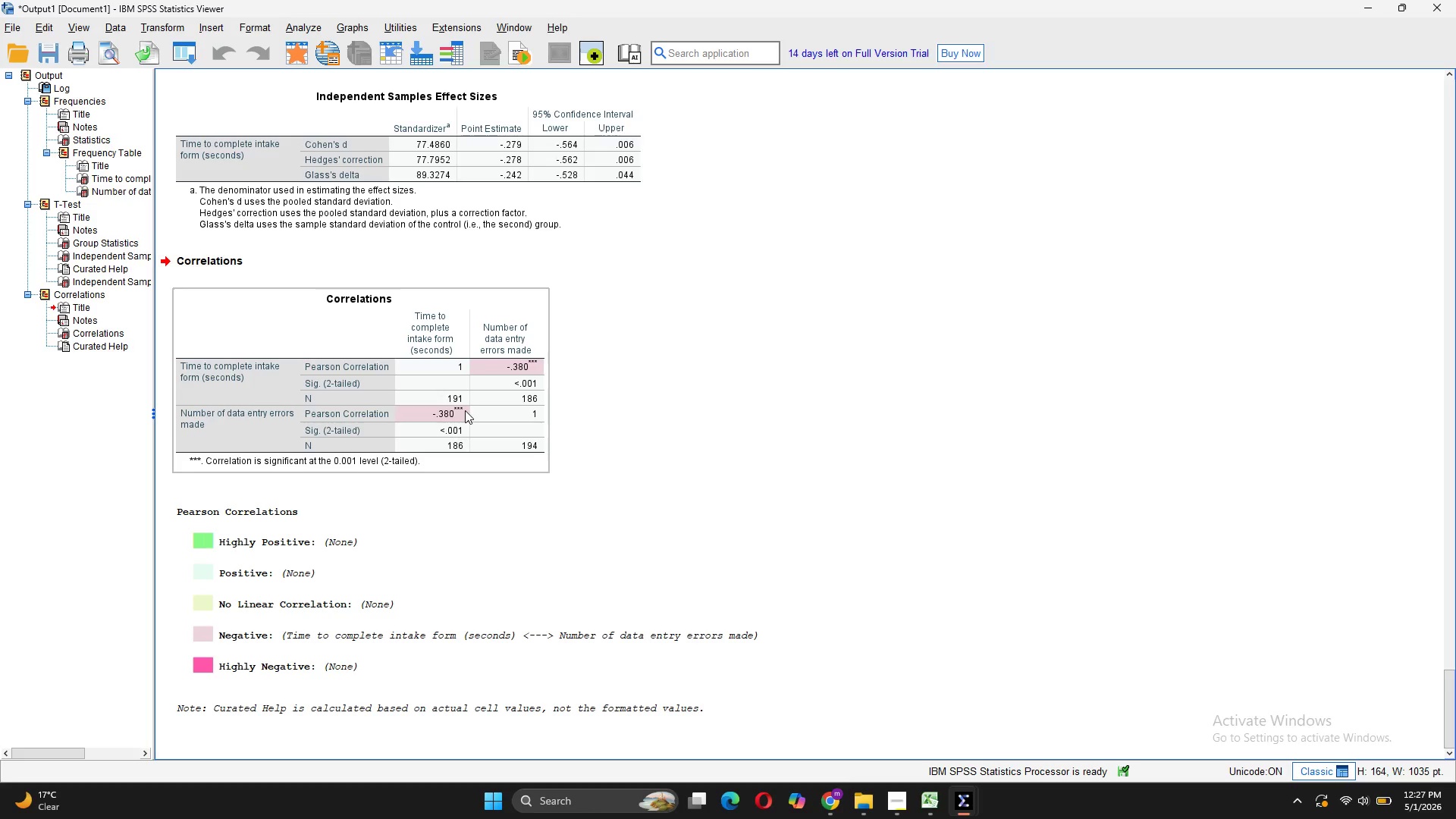 
mouse_move([415, 559])
 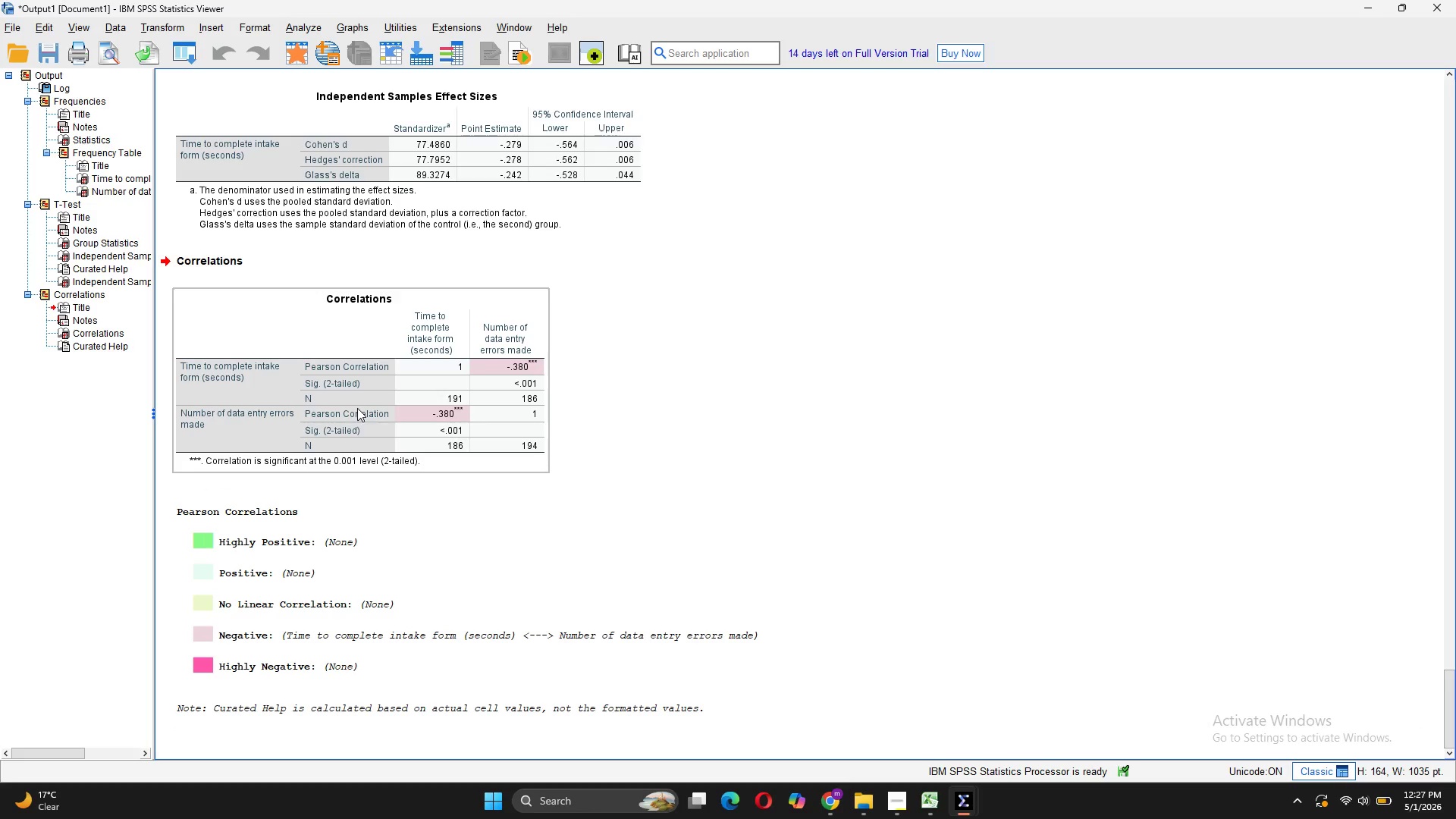 
wait(14.71)
 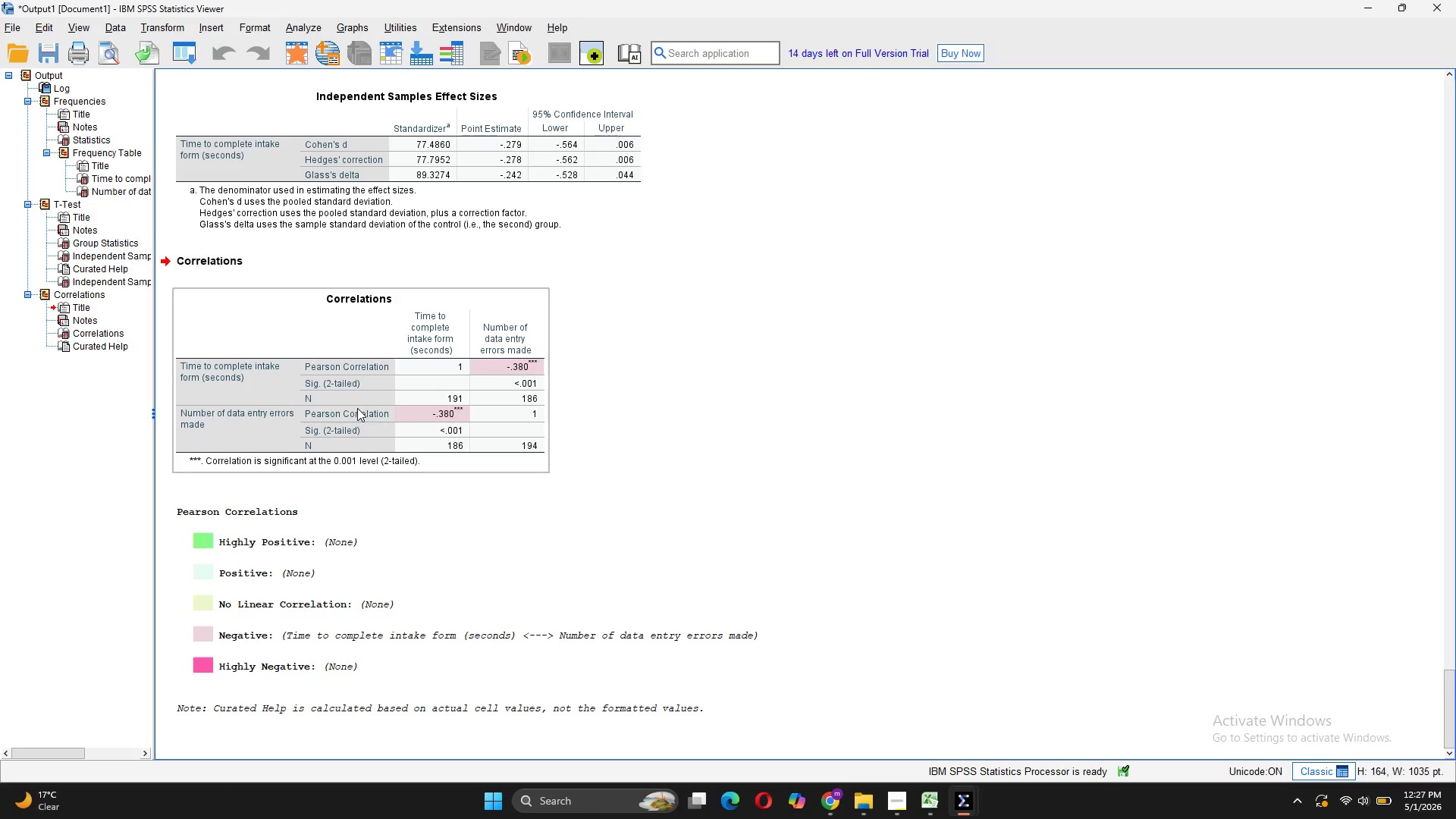 
left_click([887, 802])